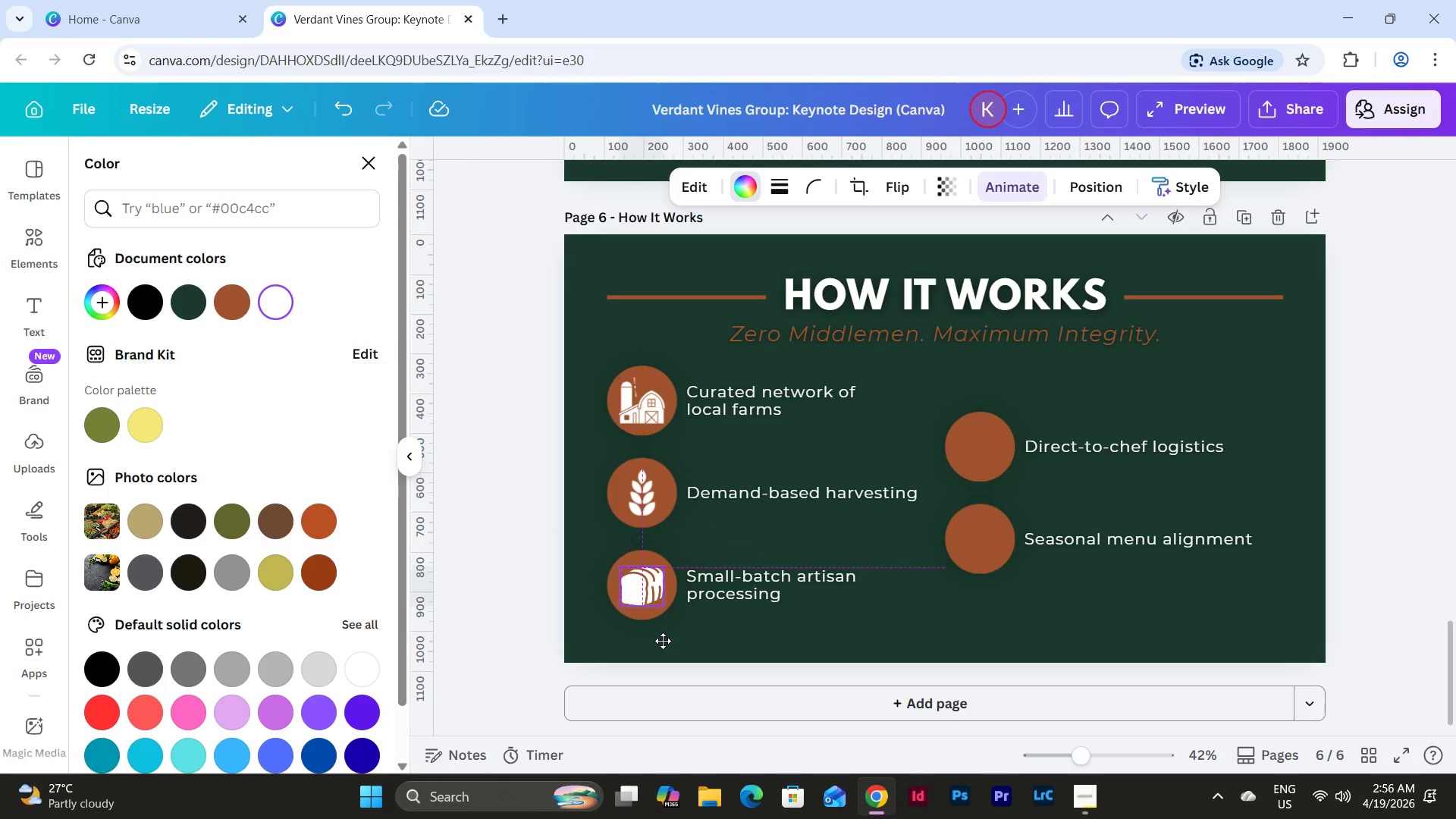 
left_click([1010, 624])
 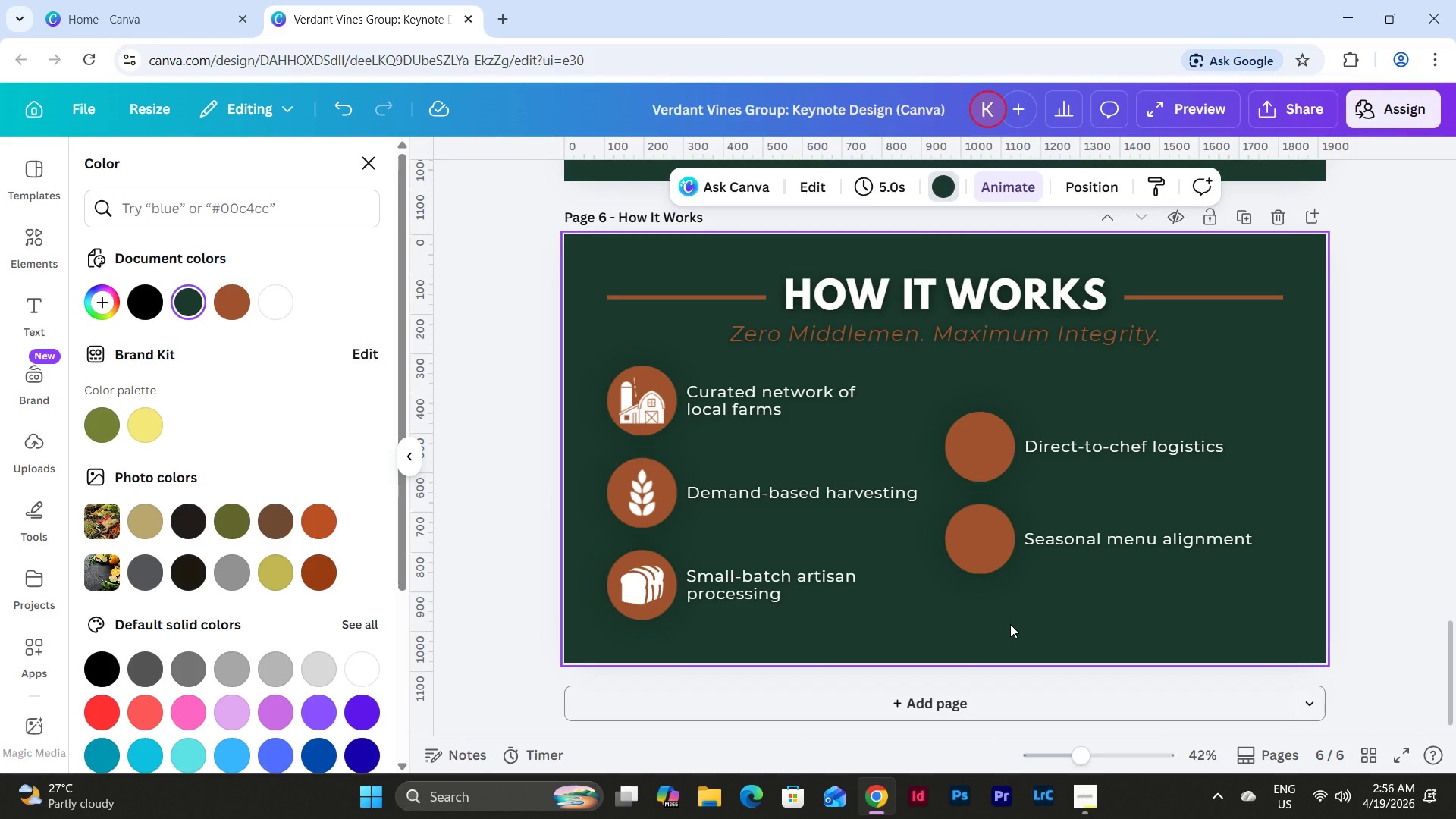 
wait(8.45)
 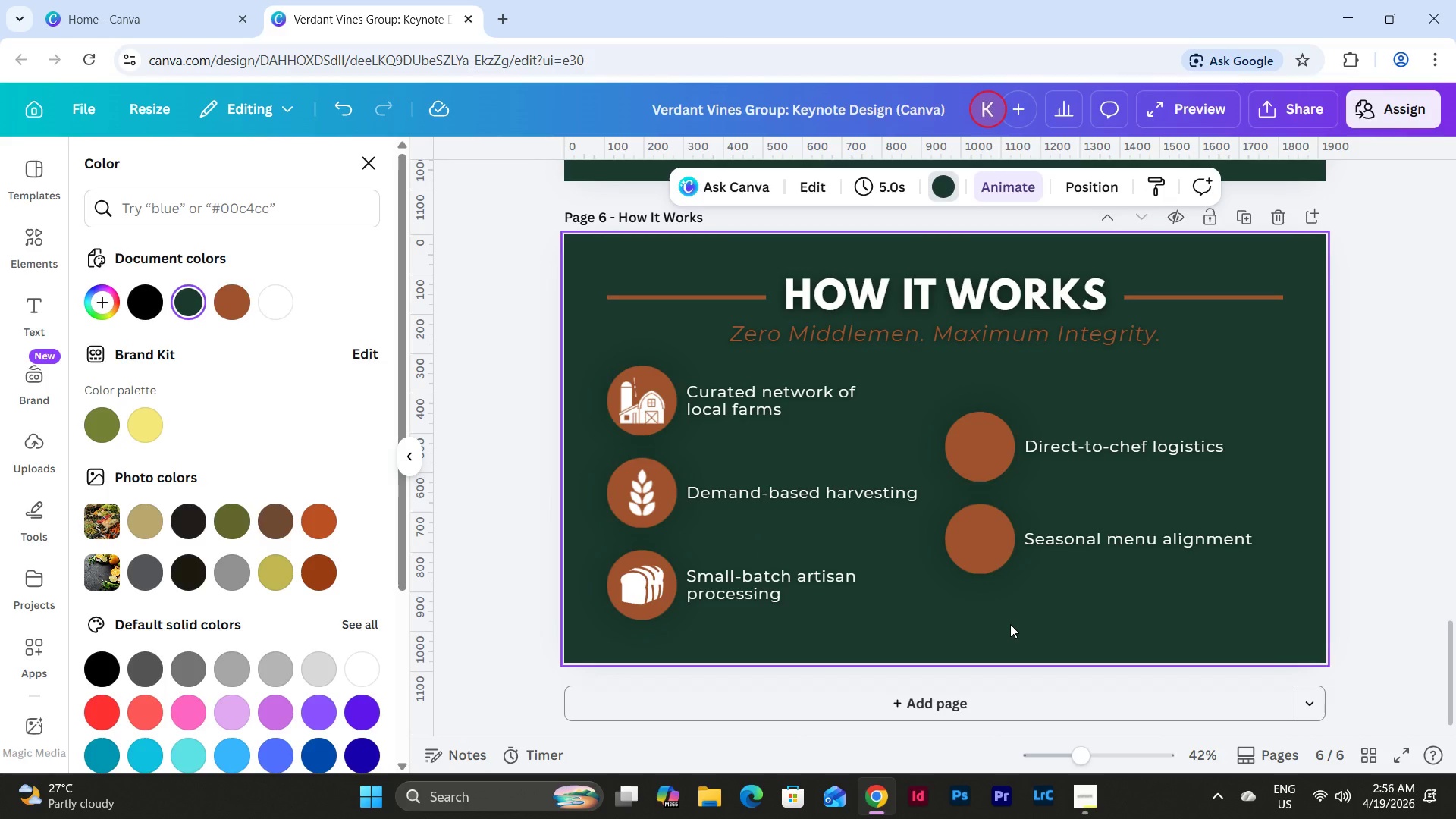 
left_click([41, 232])
 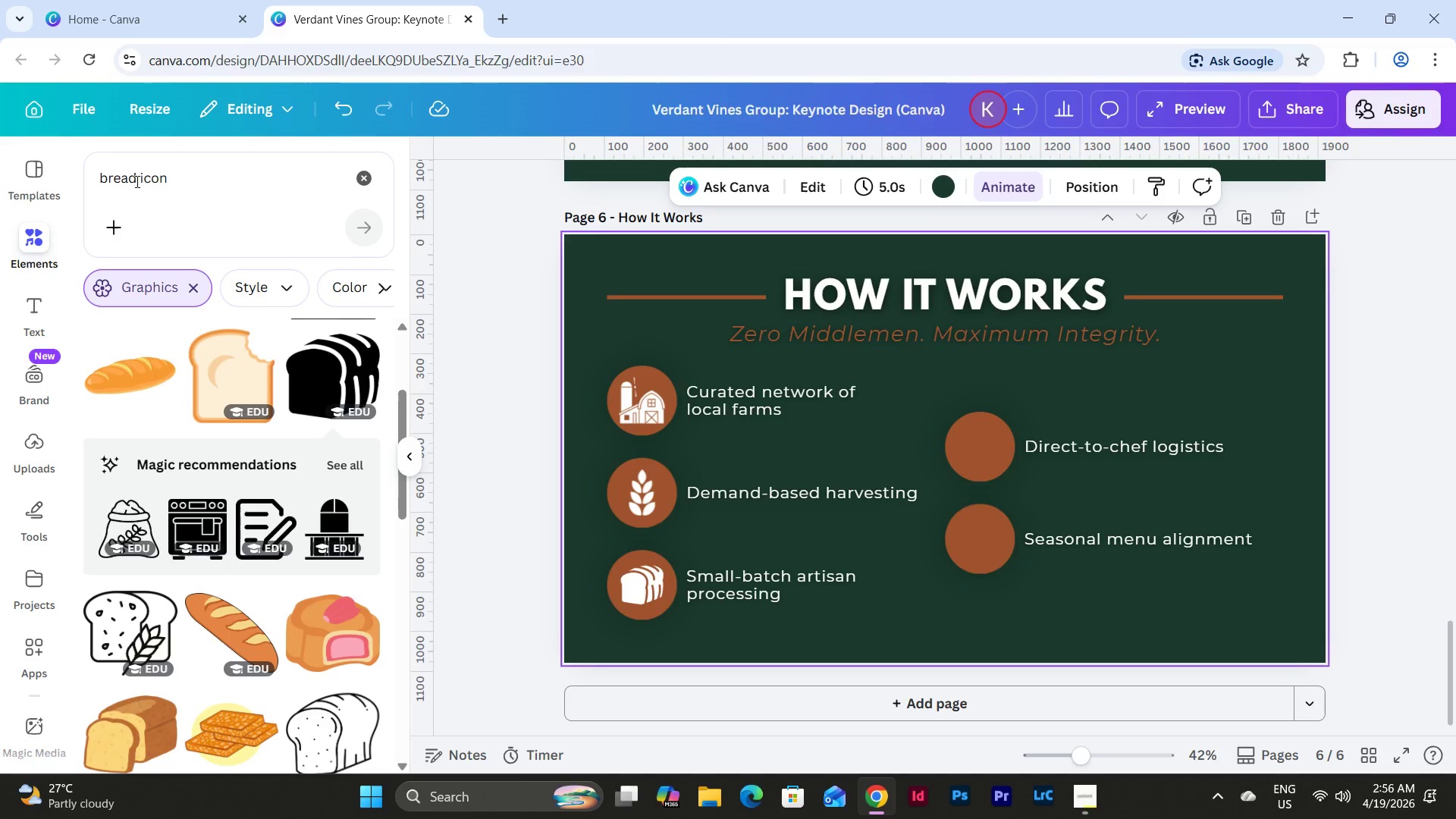 
left_click_drag(start_coordinate=[139, 183], to_coordinate=[102, 180])
 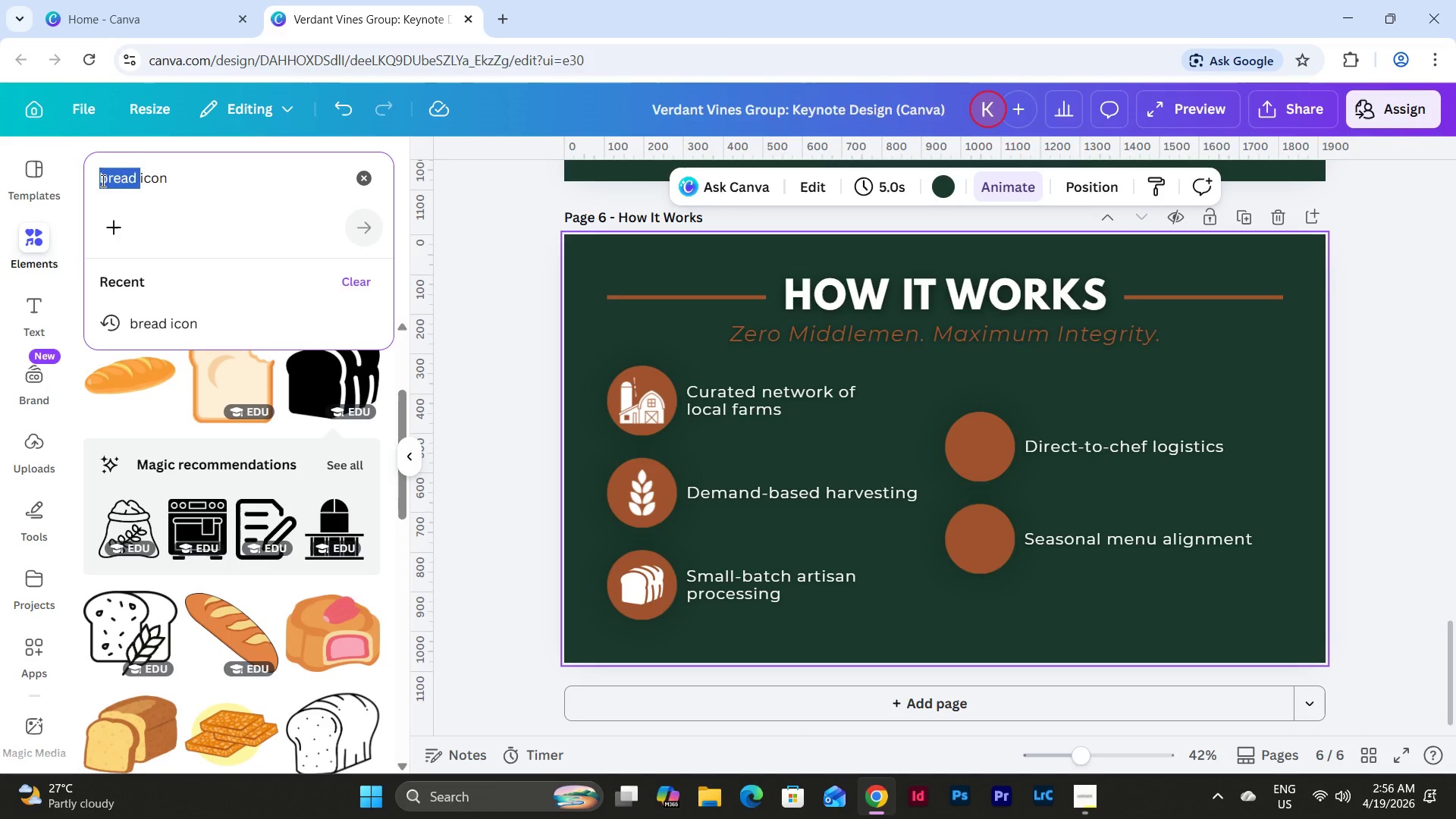 
type(wooden crate )
 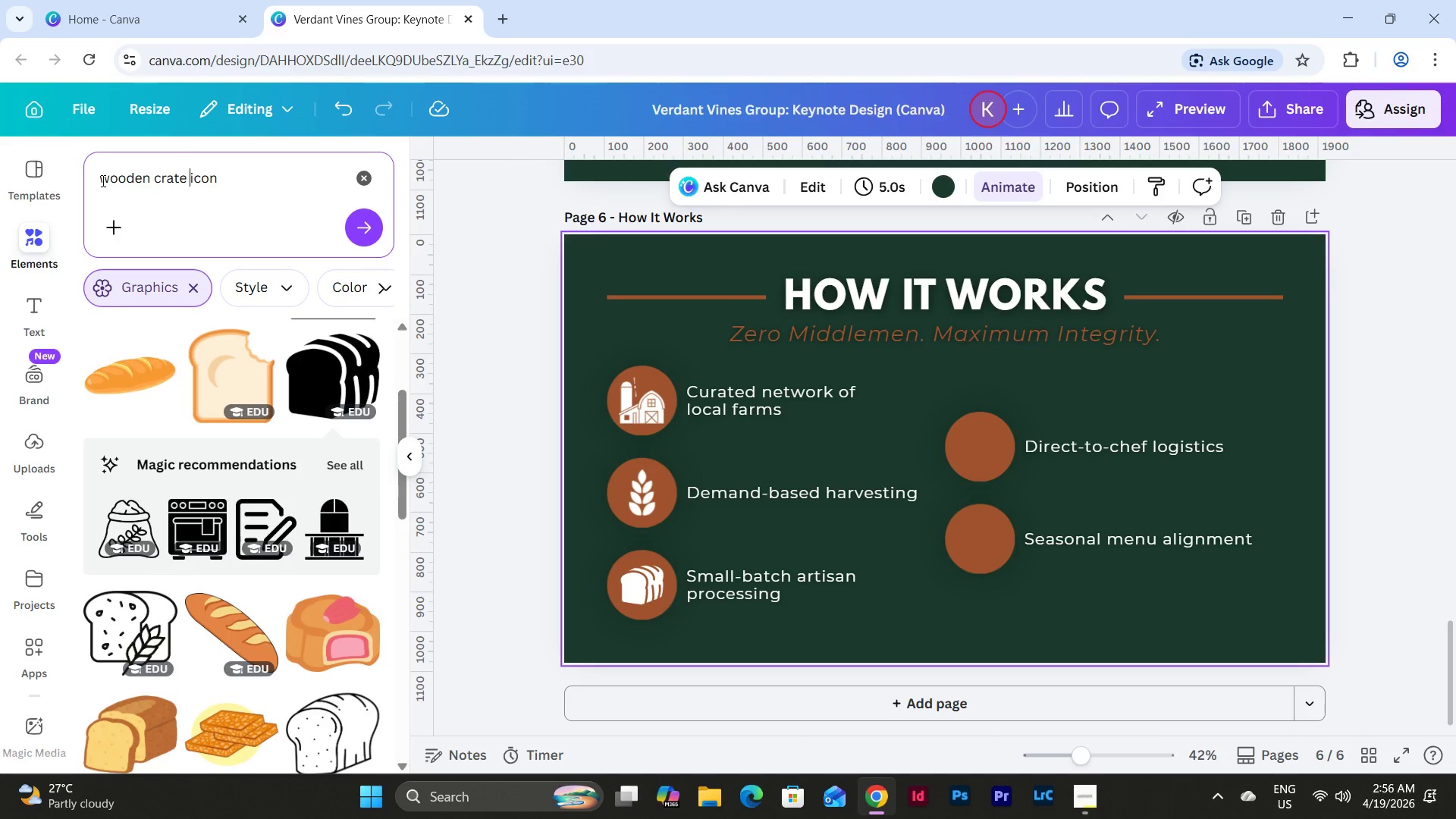 
key(Enter)
 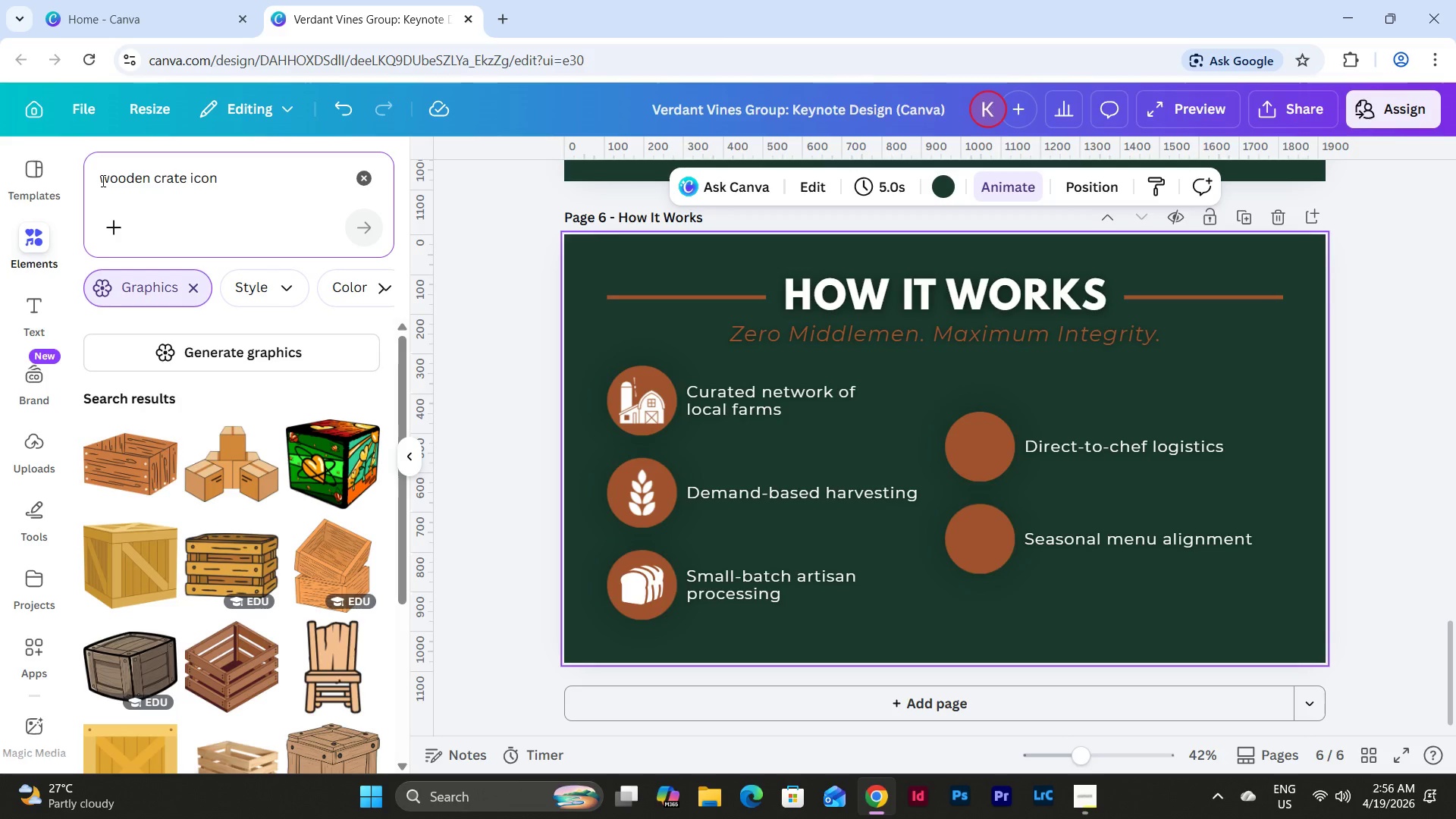 
wait(9.16)
 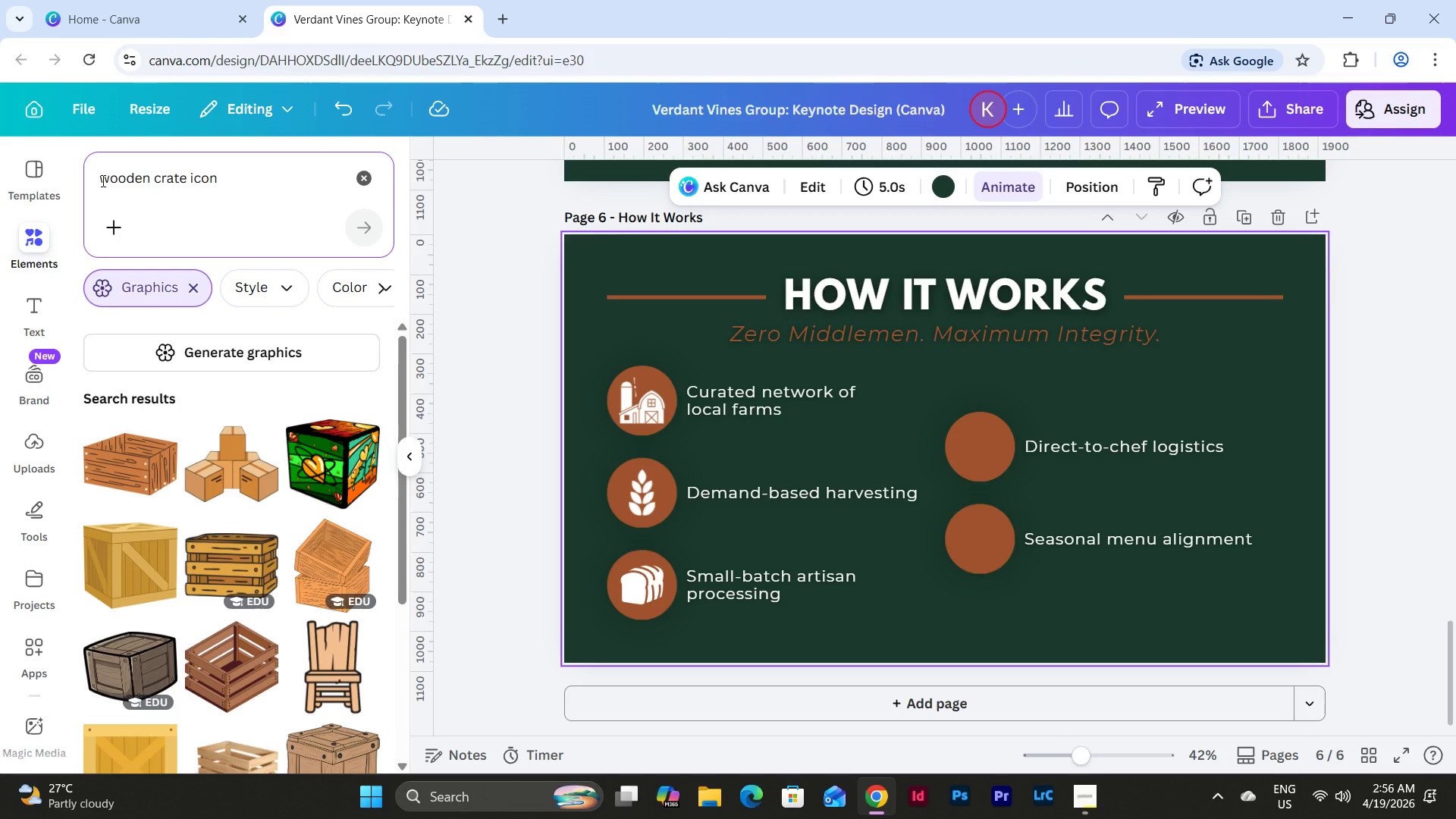 
scroll: coordinate [247, 441], scroll_direction: down, amount: 13.0
 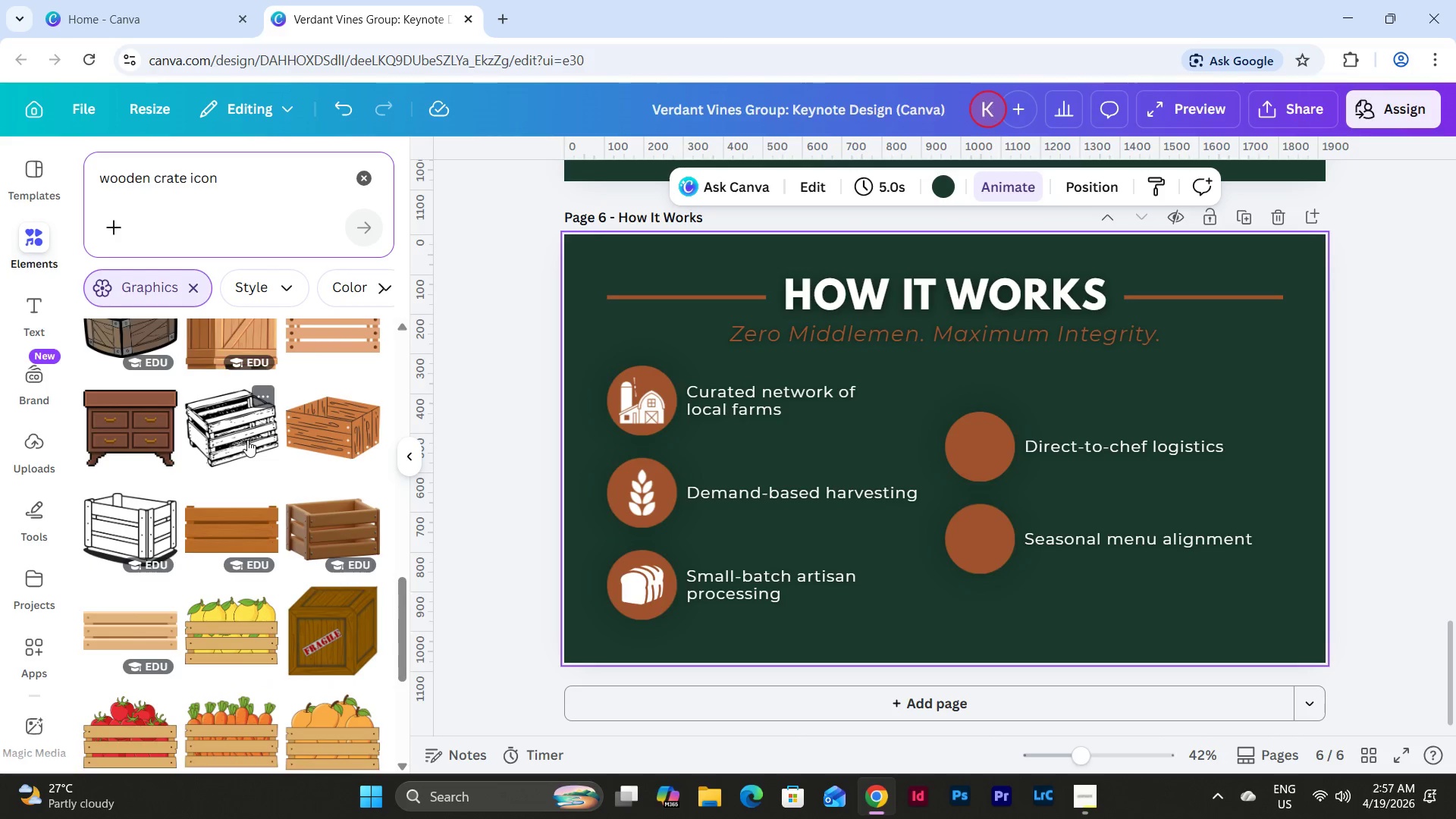 
scroll: coordinate [247, 440], scroll_direction: up, amount: 5.0
 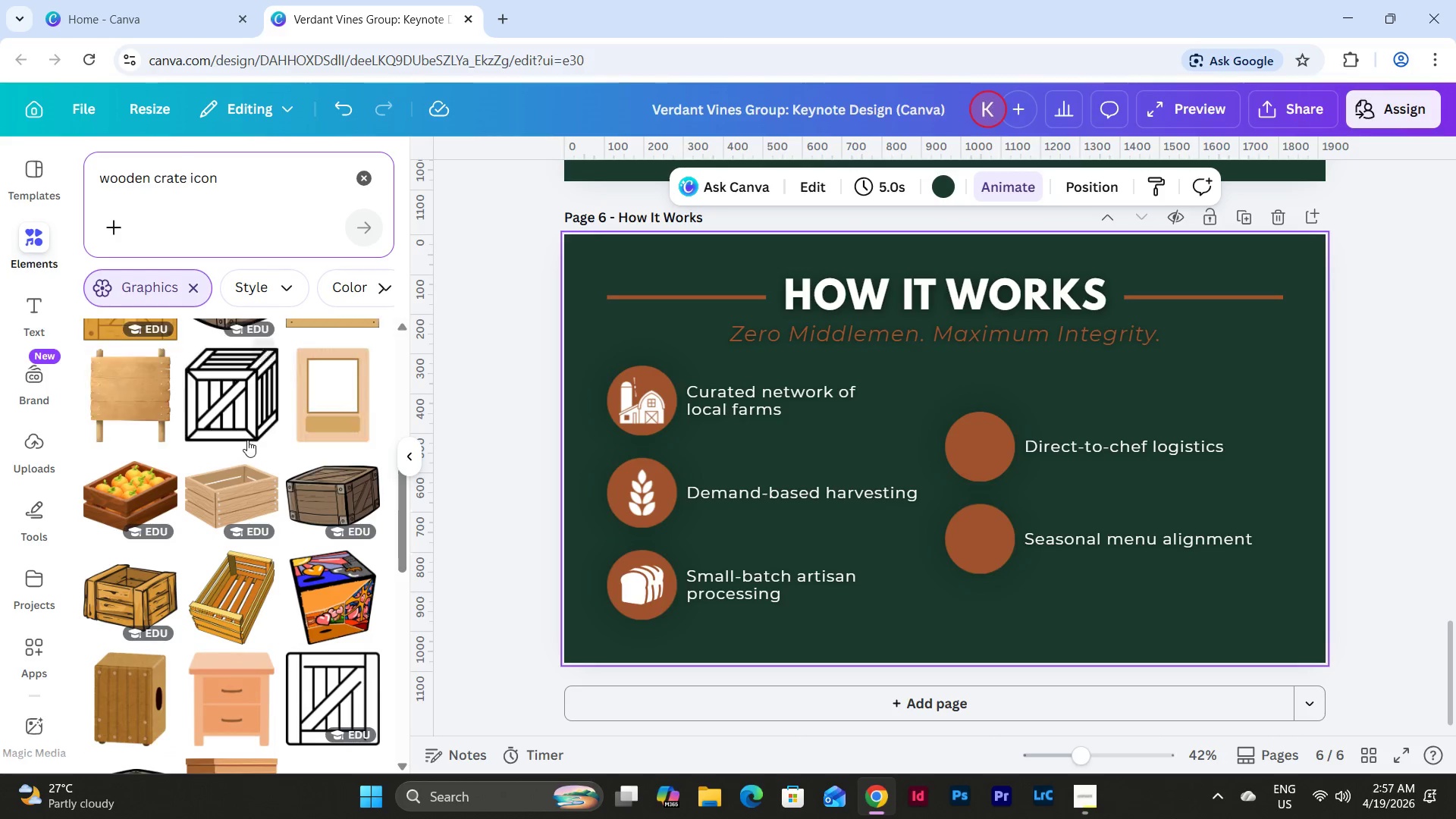 
scroll: coordinate [247, 434], scroll_direction: down, amount: 14.0
 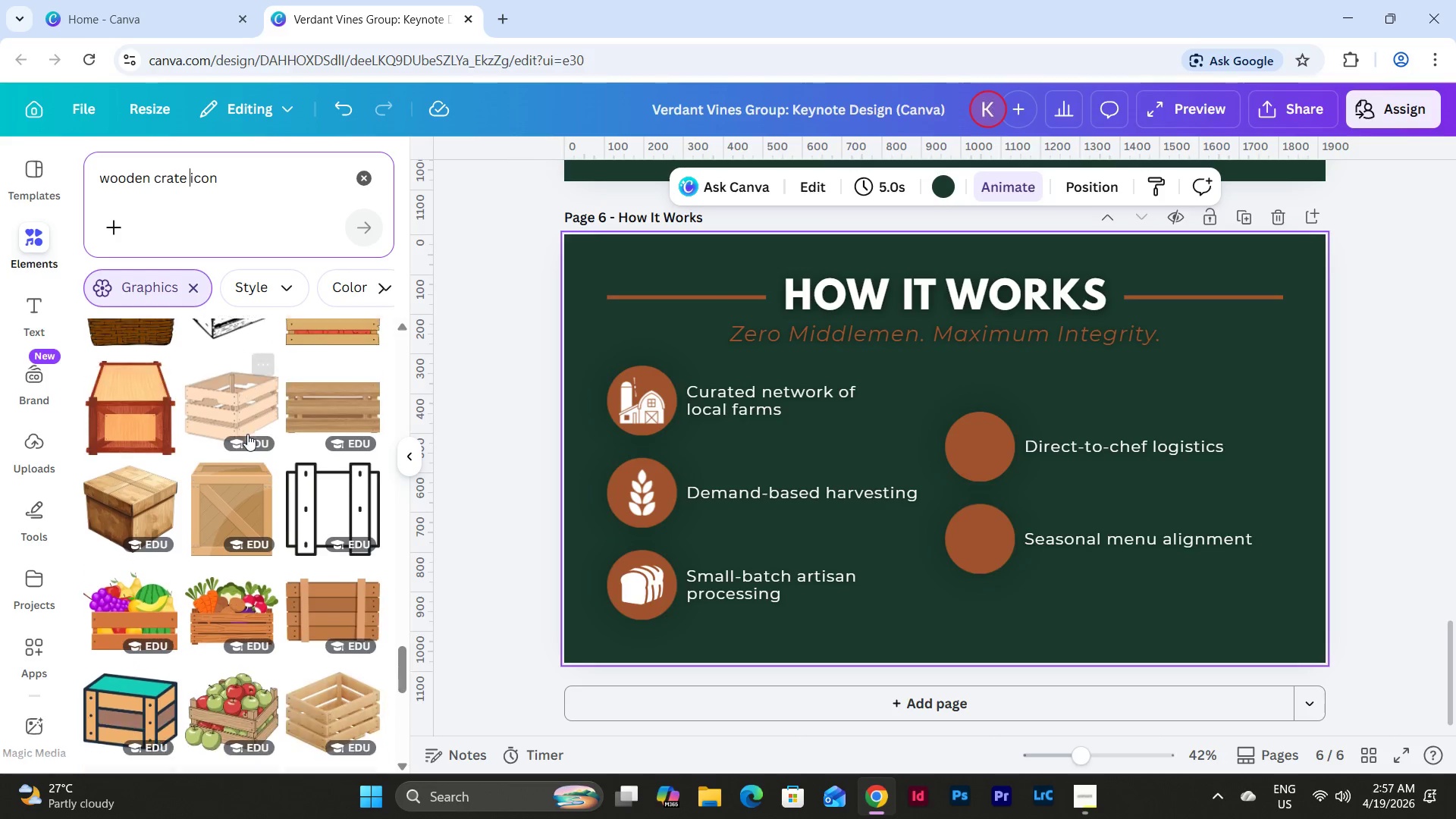 
scroll: coordinate [247, 434], scroll_direction: up, amount: 4.0
 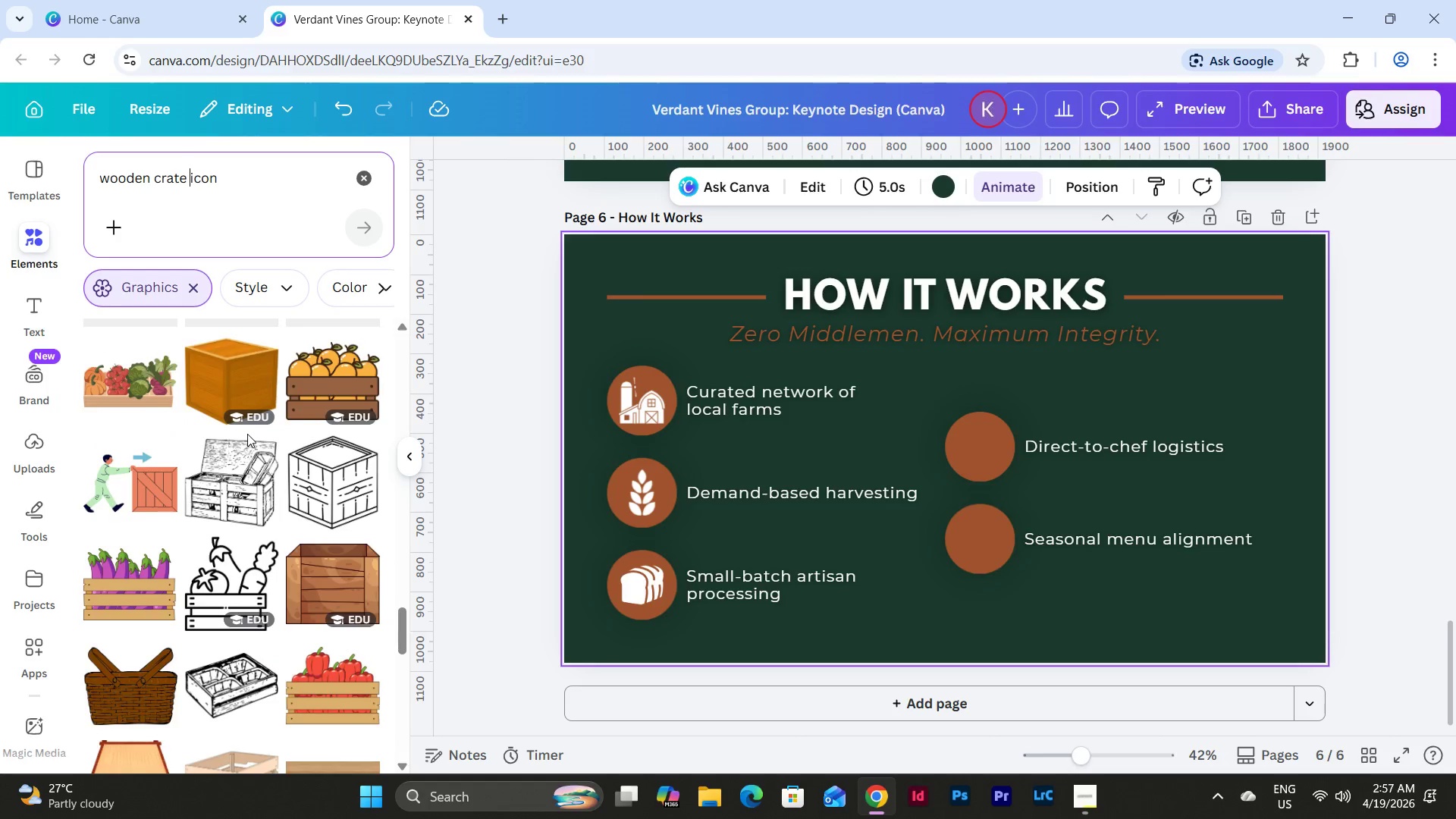 
scroll: coordinate [247, 434], scroll_direction: down, amount: 5.0
 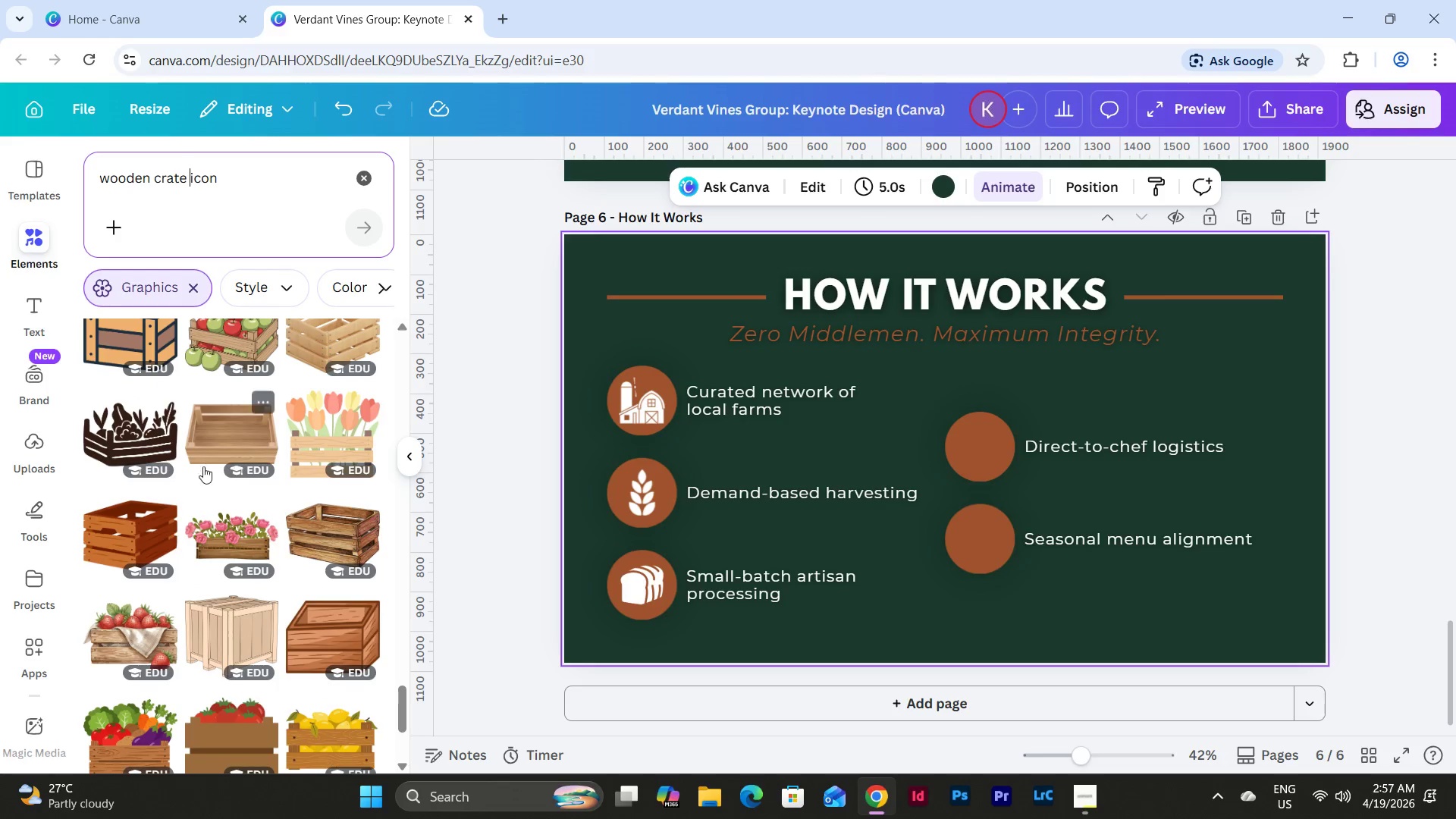 
left_click([161, 431])
 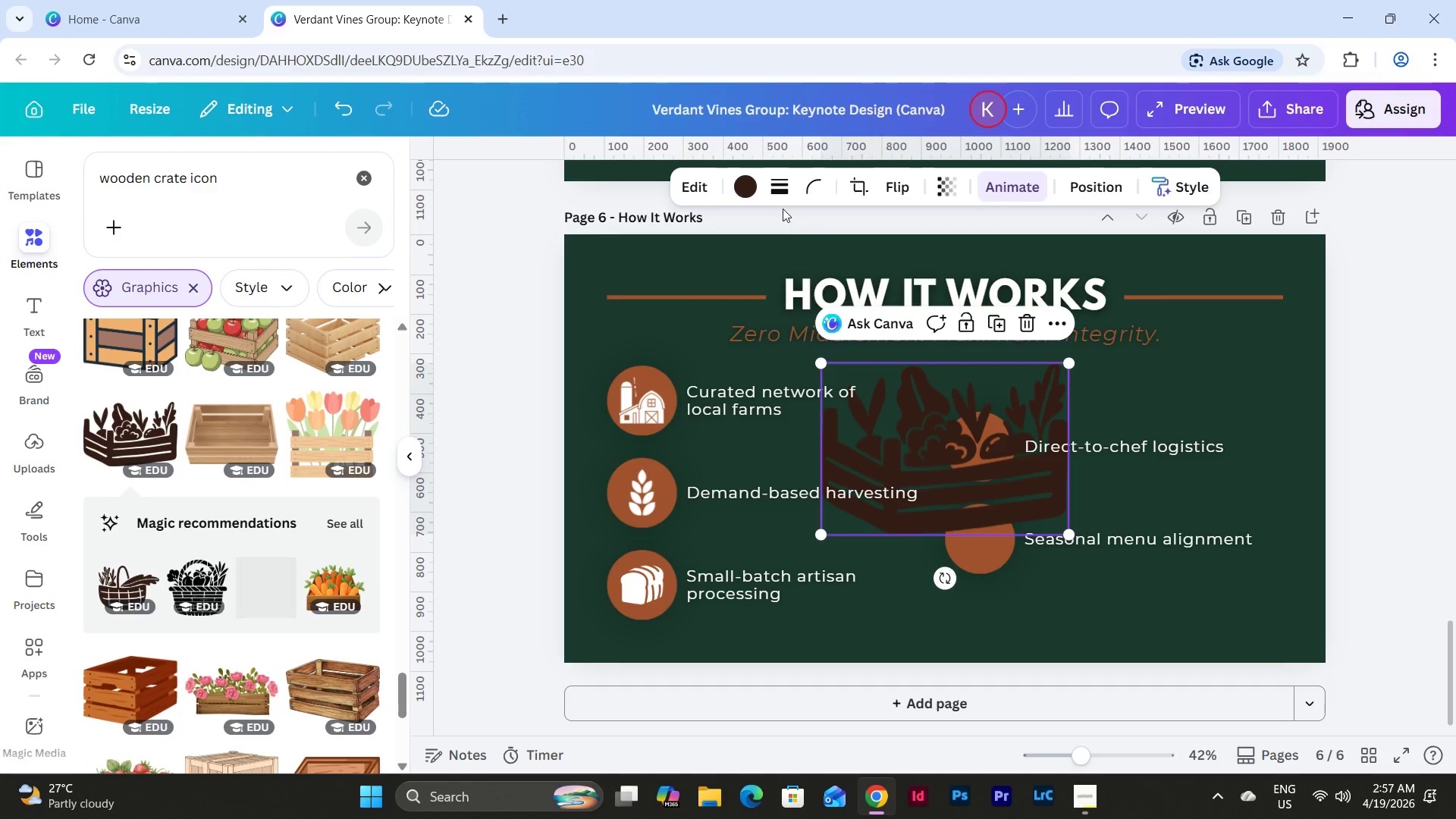 
left_click([745, 181])
 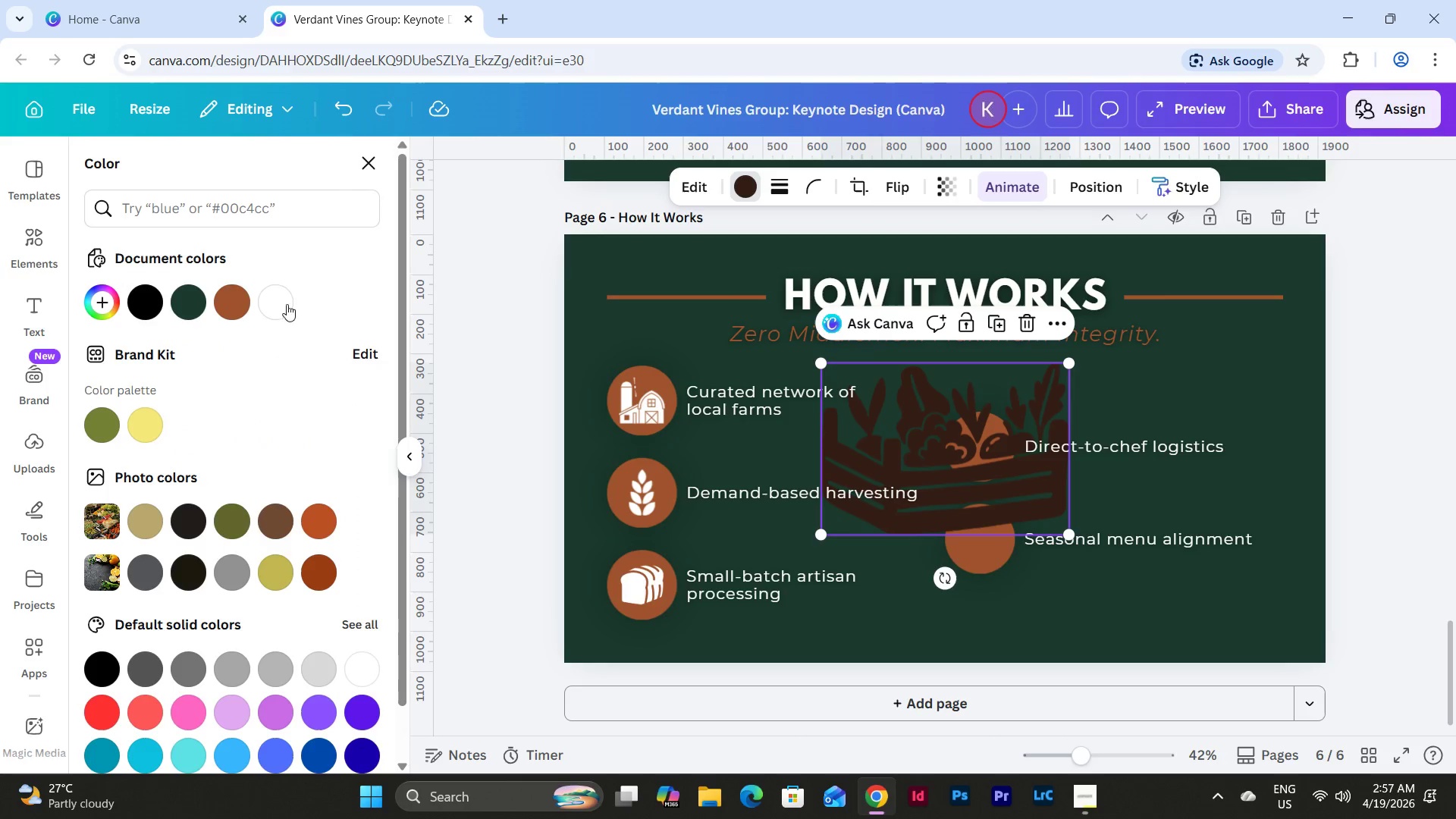 
left_click([276, 303])
 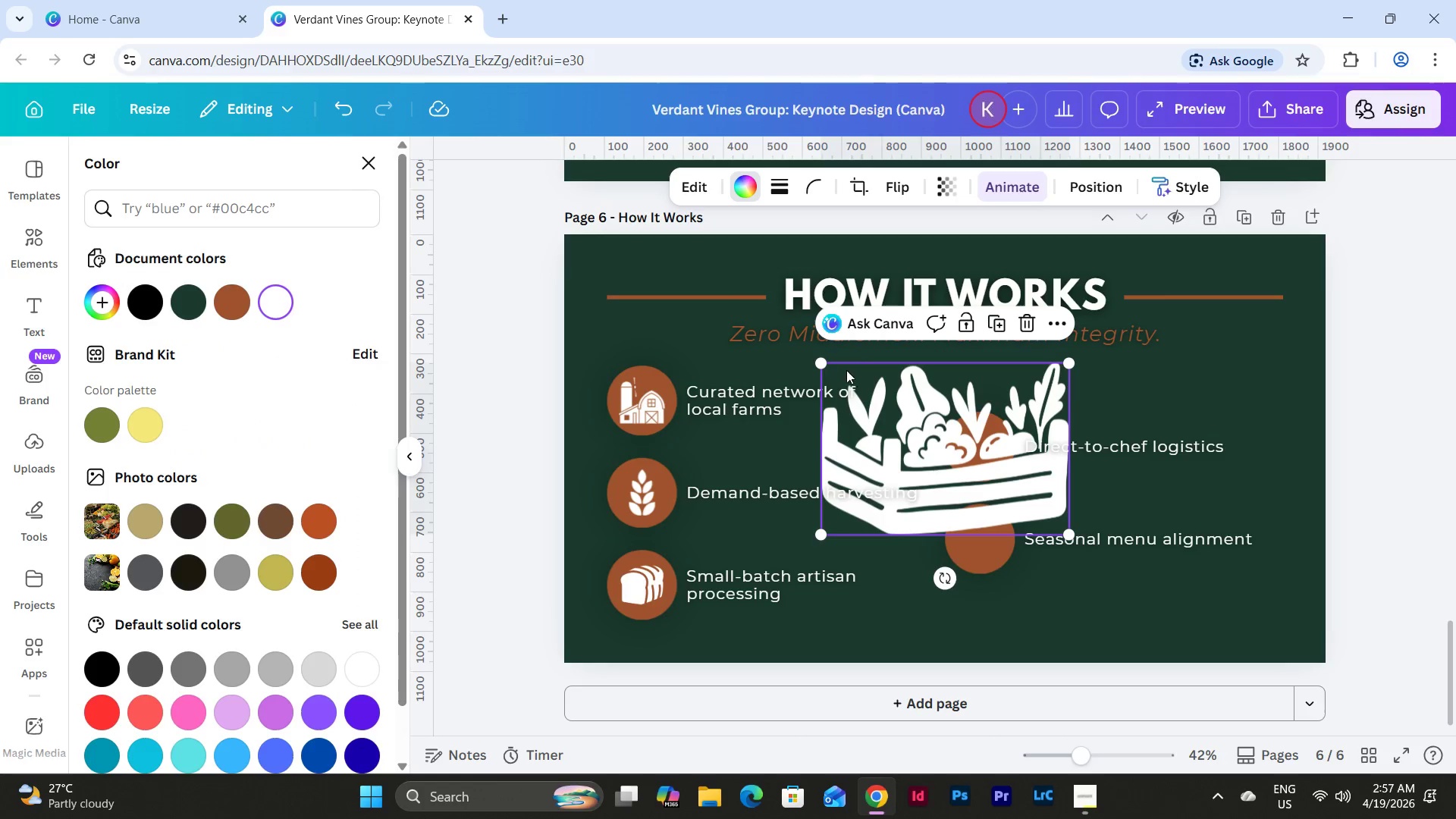 
left_click_drag(start_coordinate=[818, 366], to_coordinate=[1035, 463])
 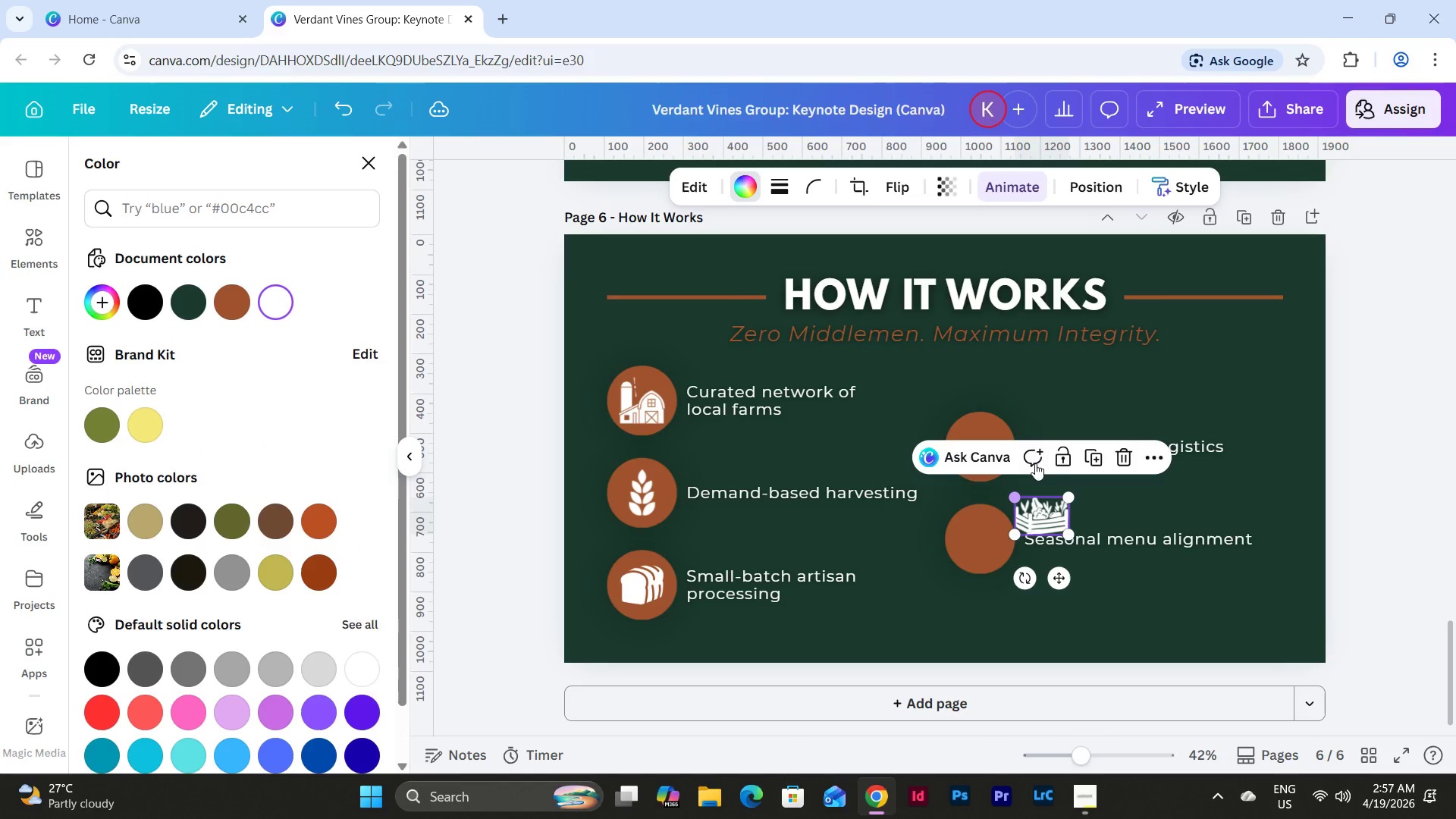 
left_click([1035, 463])
 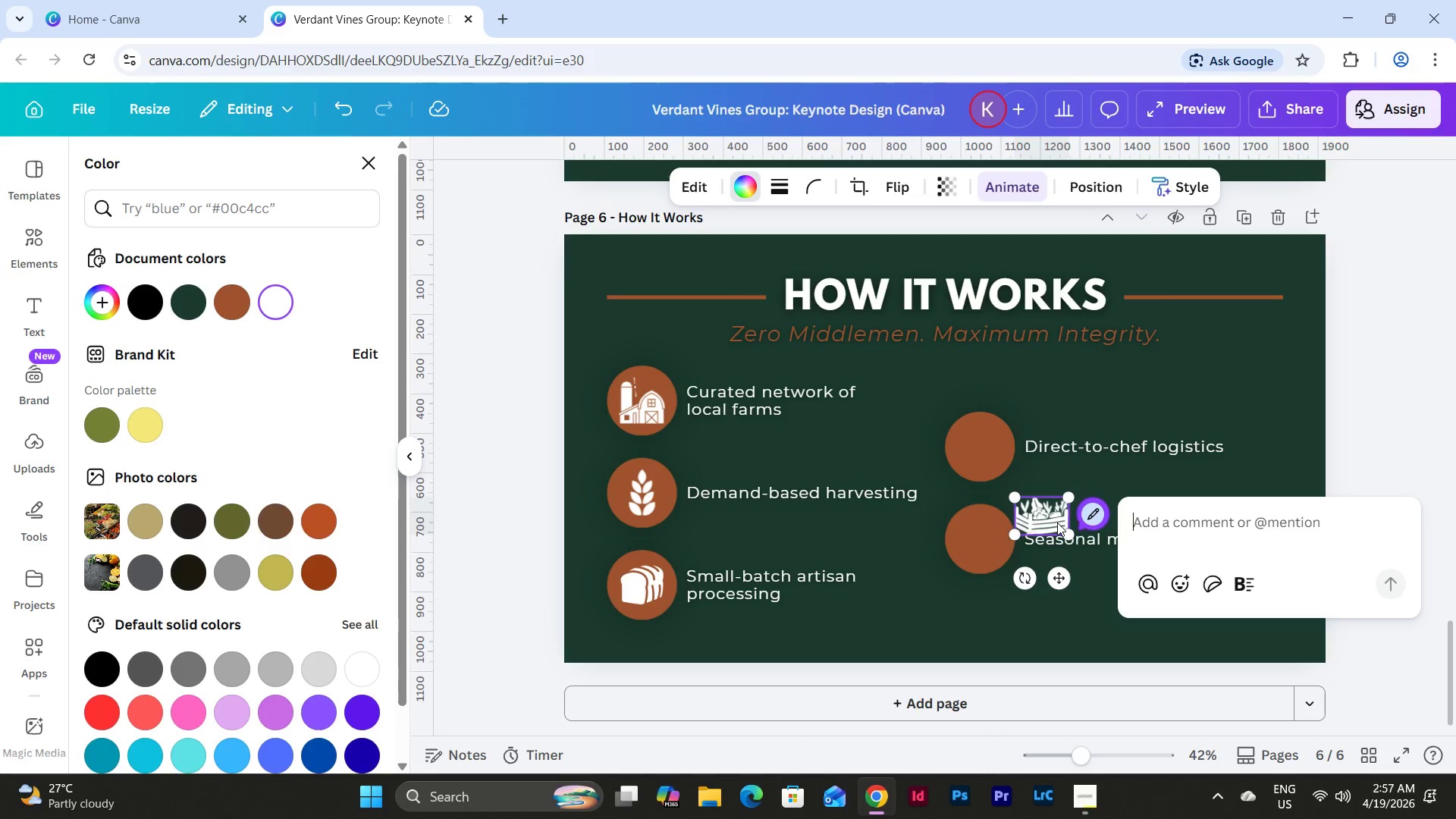 
left_click([1046, 516])
 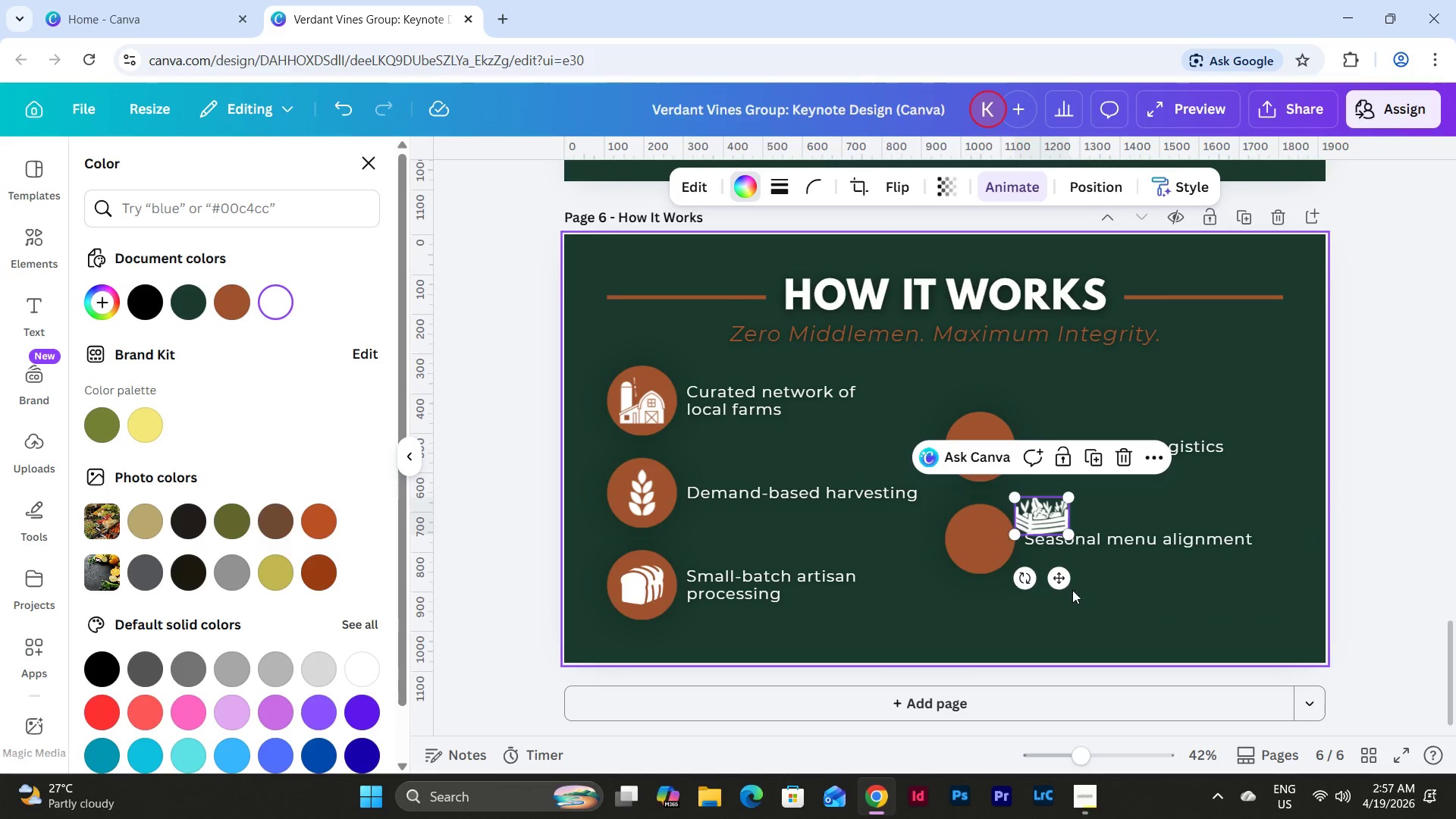 
left_click_drag(start_coordinate=[1060, 584], to_coordinate=[996, 518])
 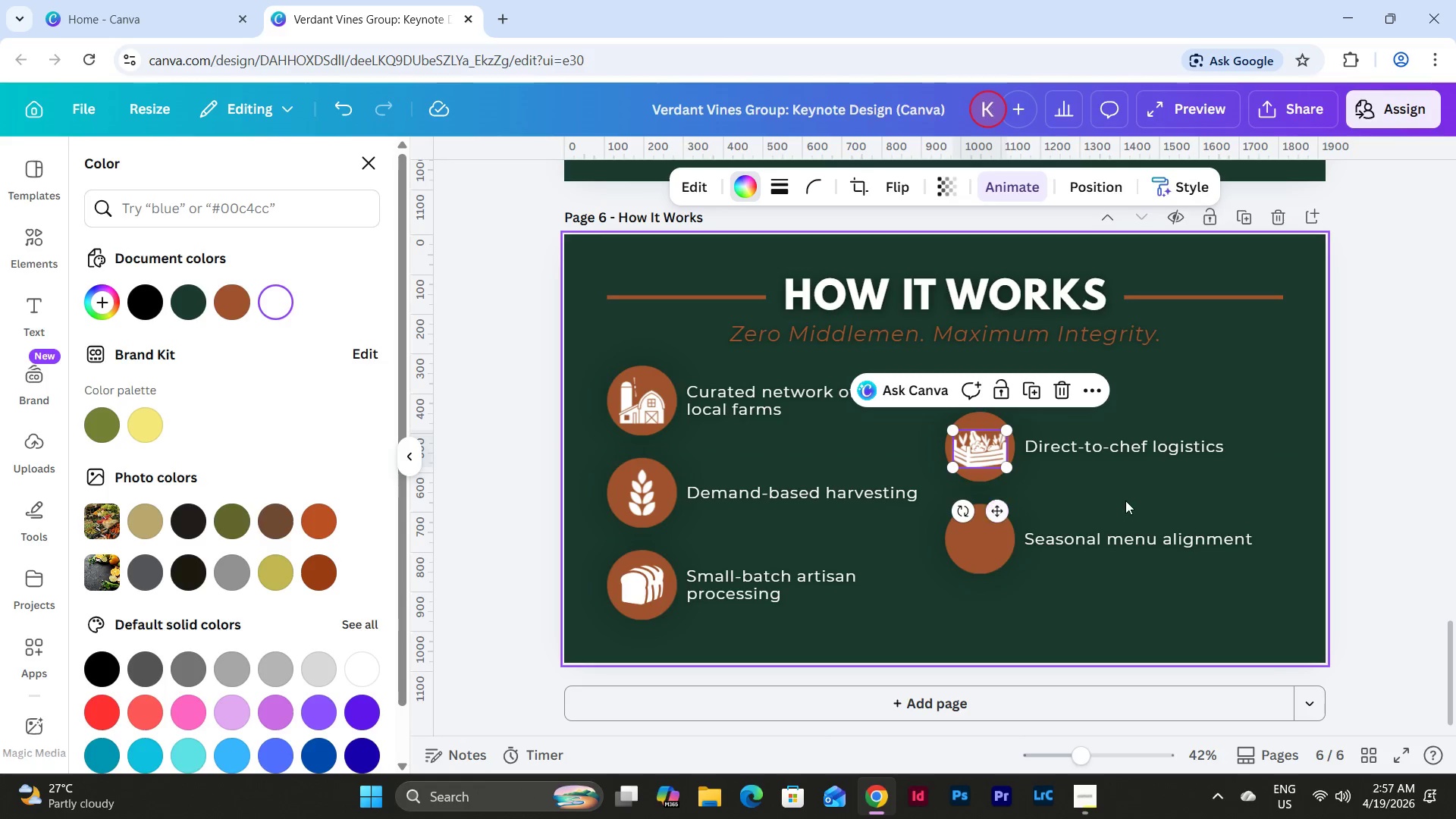 
left_click([1125, 500])
 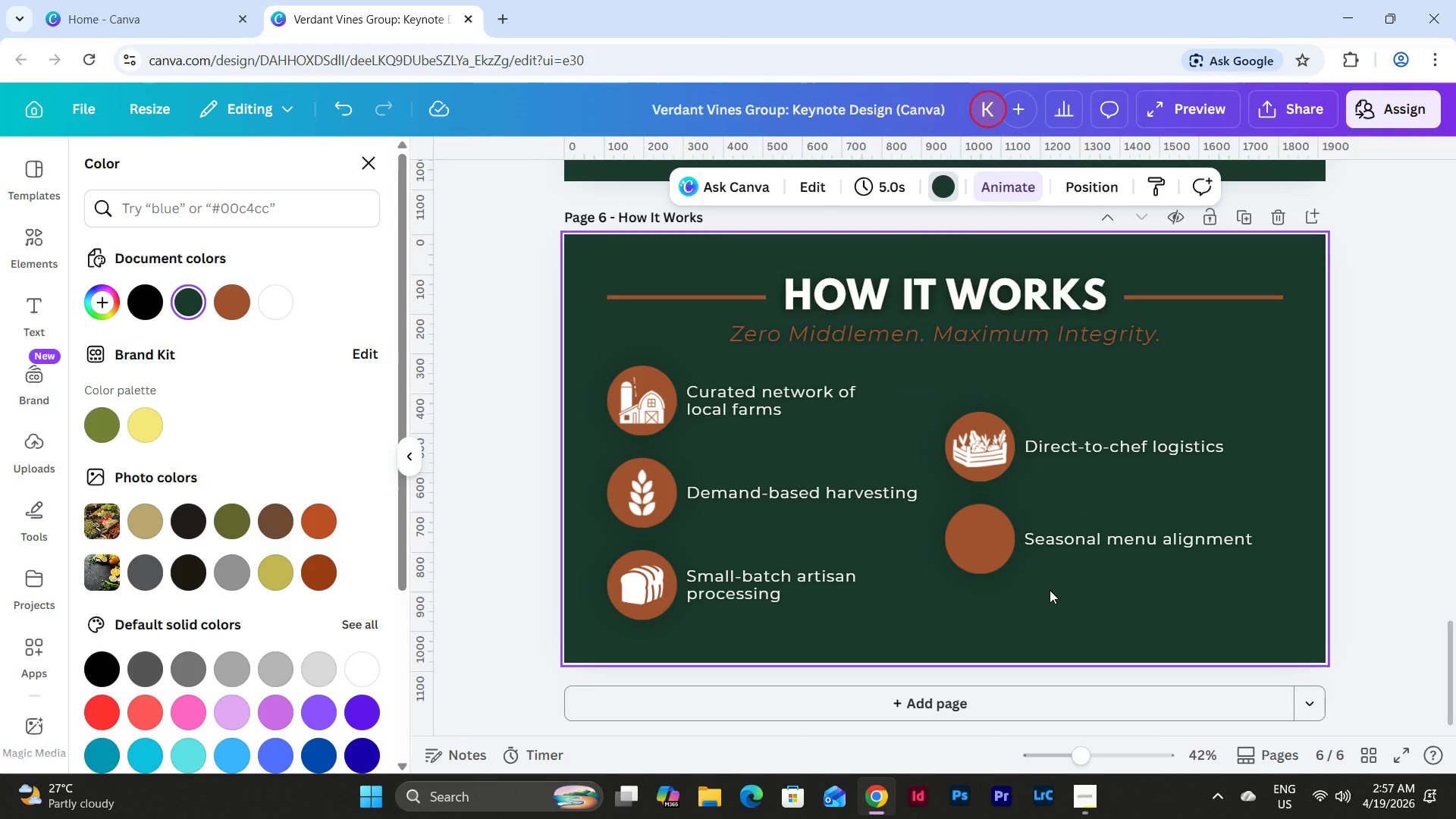 
wait(15.36)
 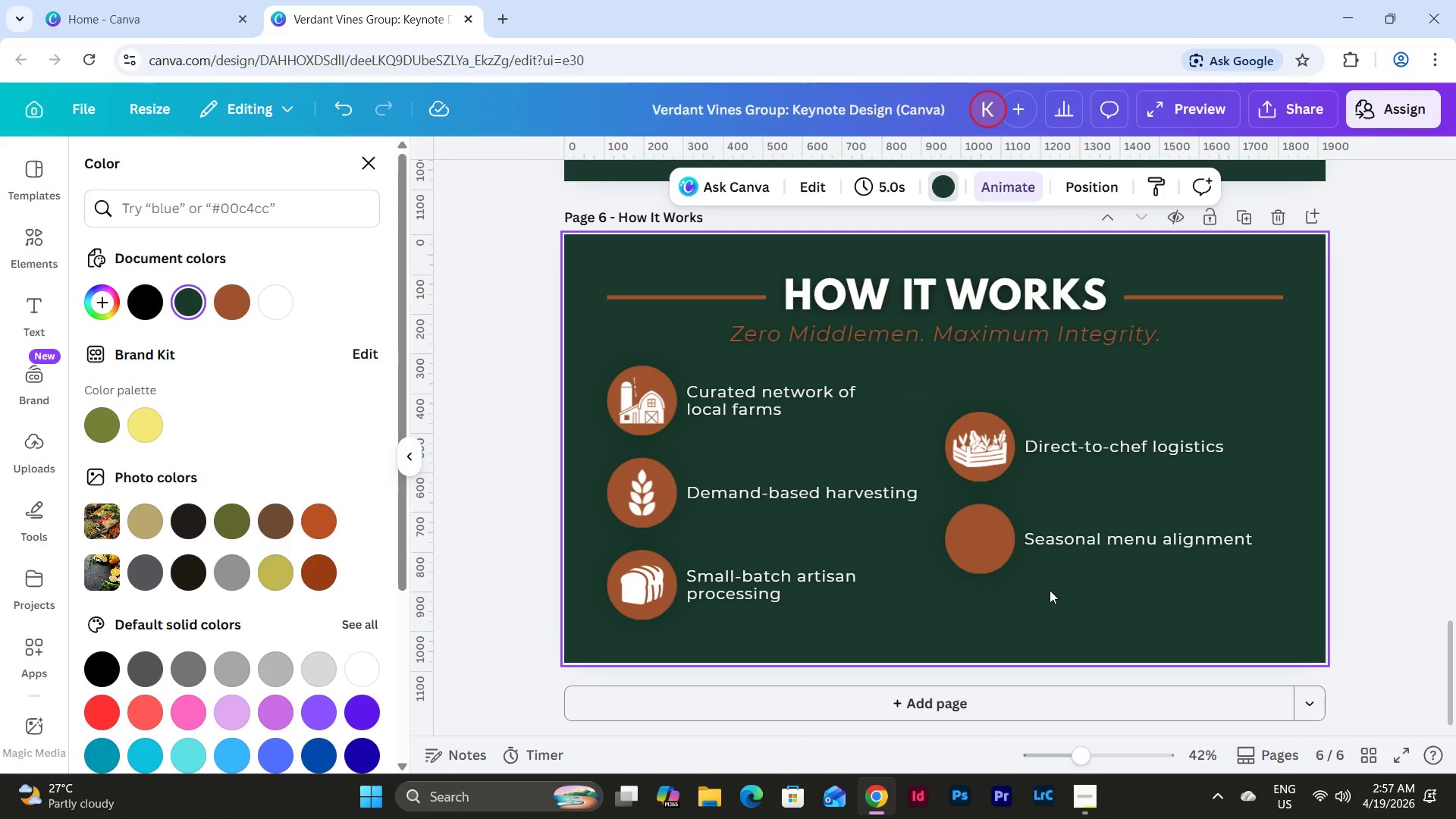 
left_click([24, 249])
 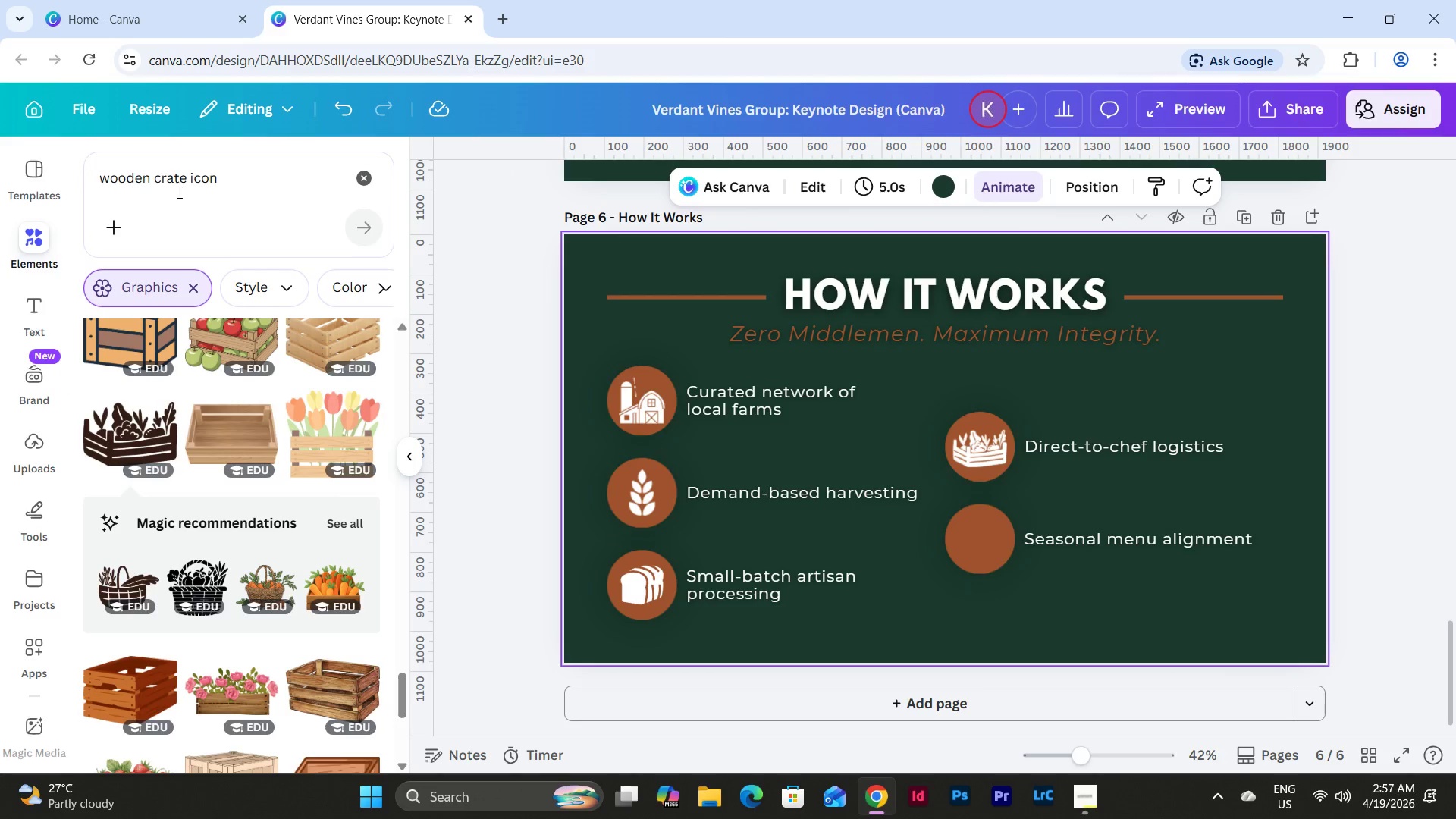 
left_click_drag(start_coordinate=[184, 183], to_coordinate=[64, 182])
 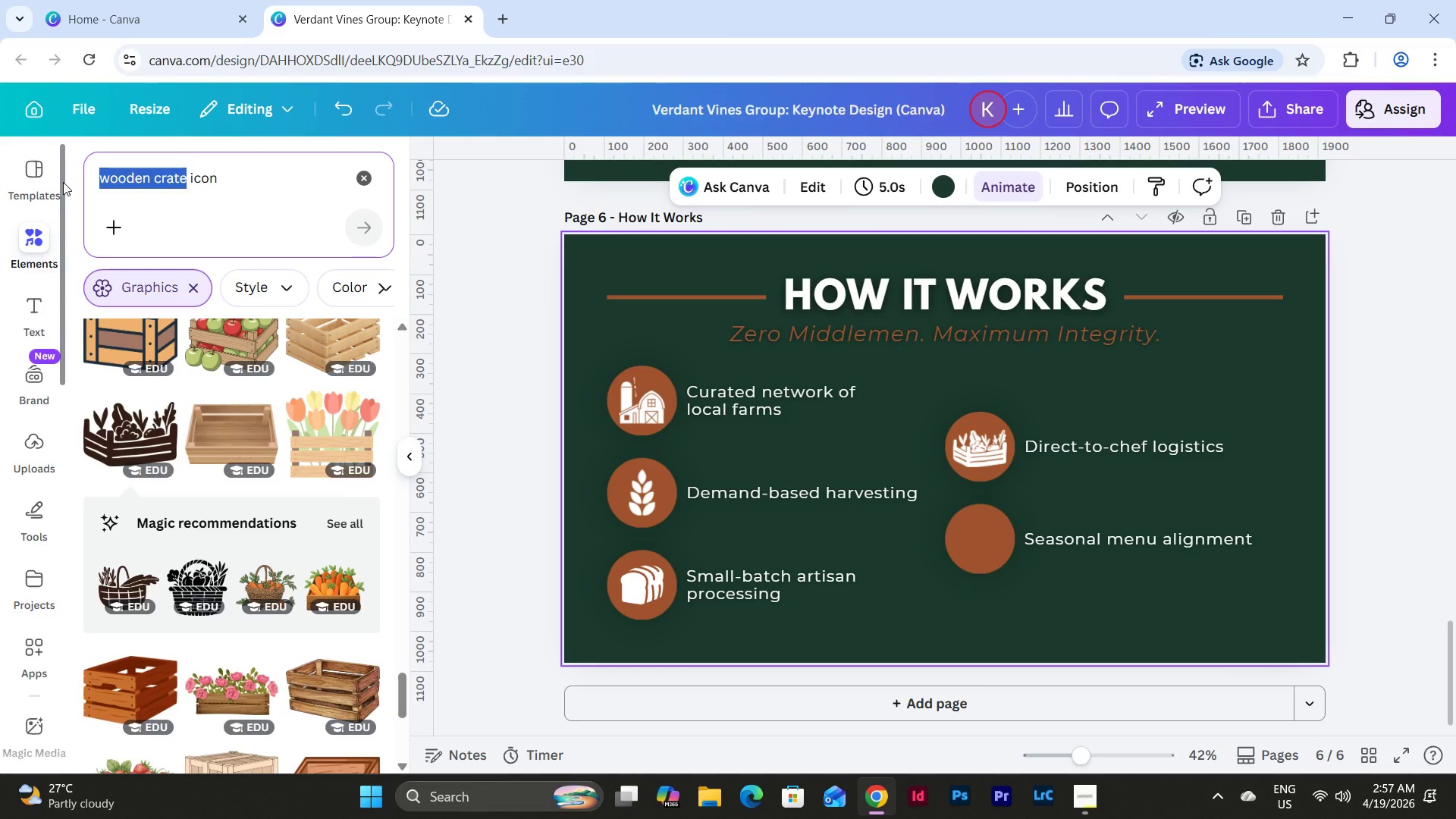 
type(chef hat)
 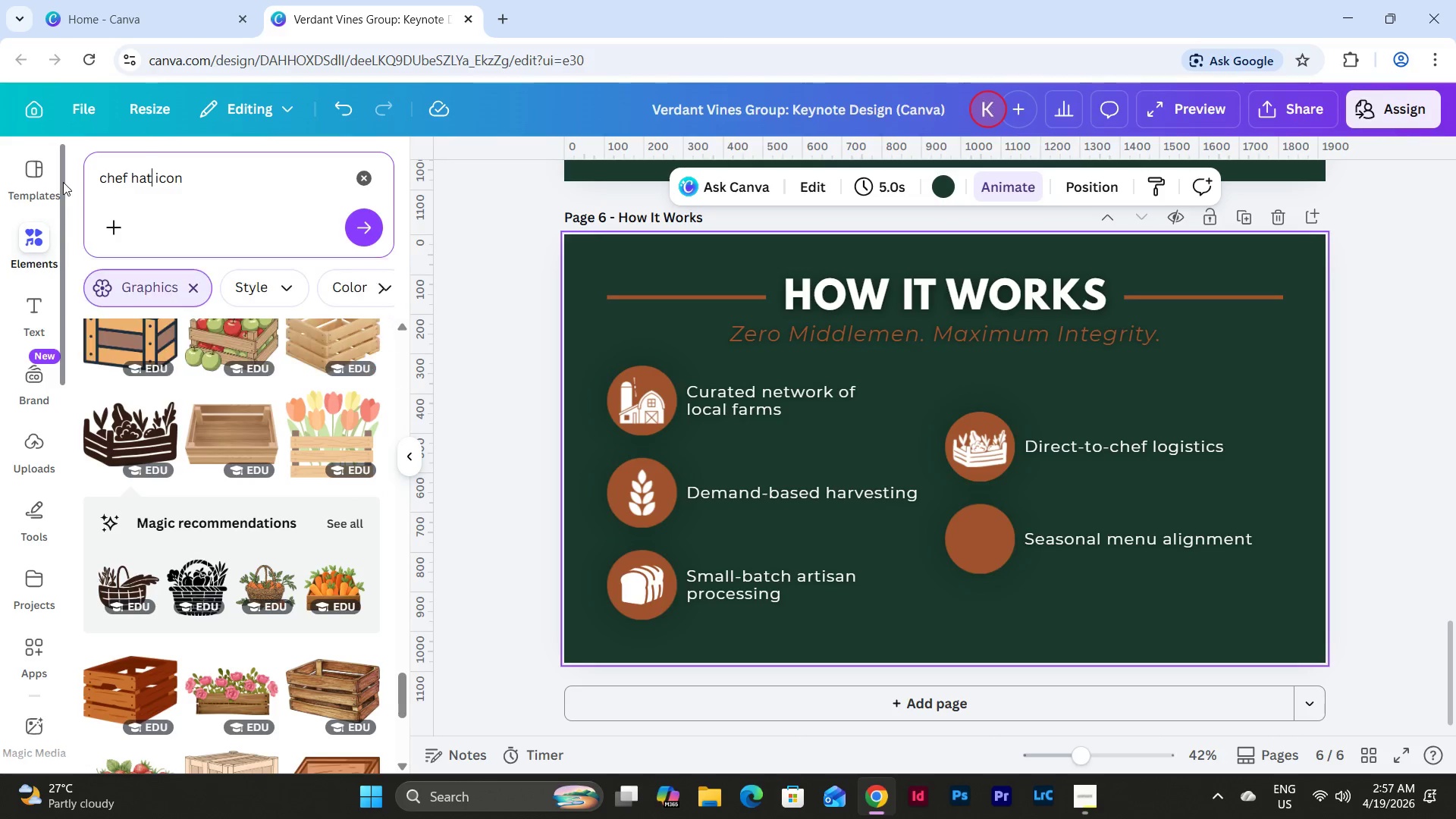 
key(Enter)
 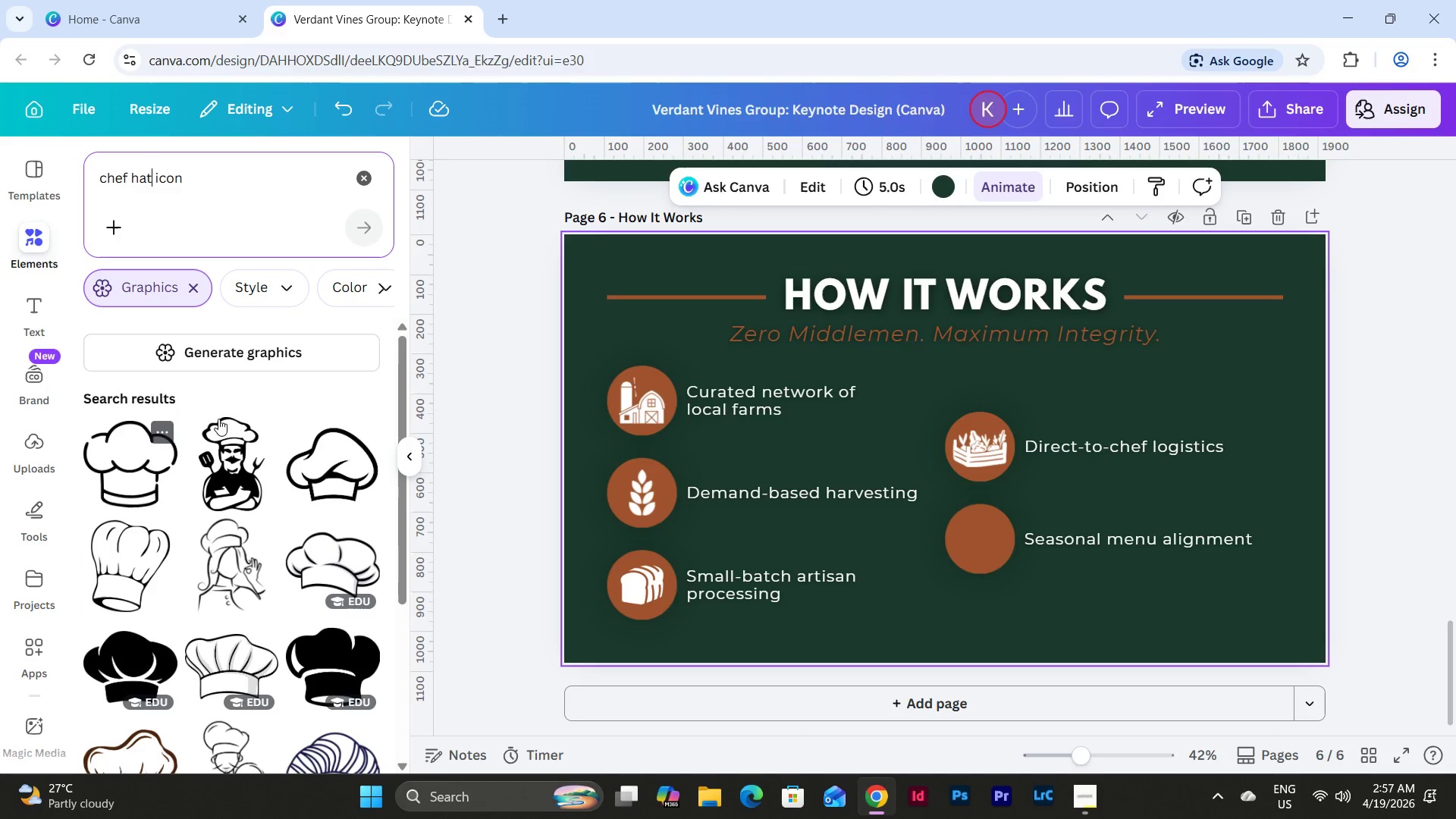 
scroll: coordinate [309, 450], scroll_direction: down, amount: 4.0
 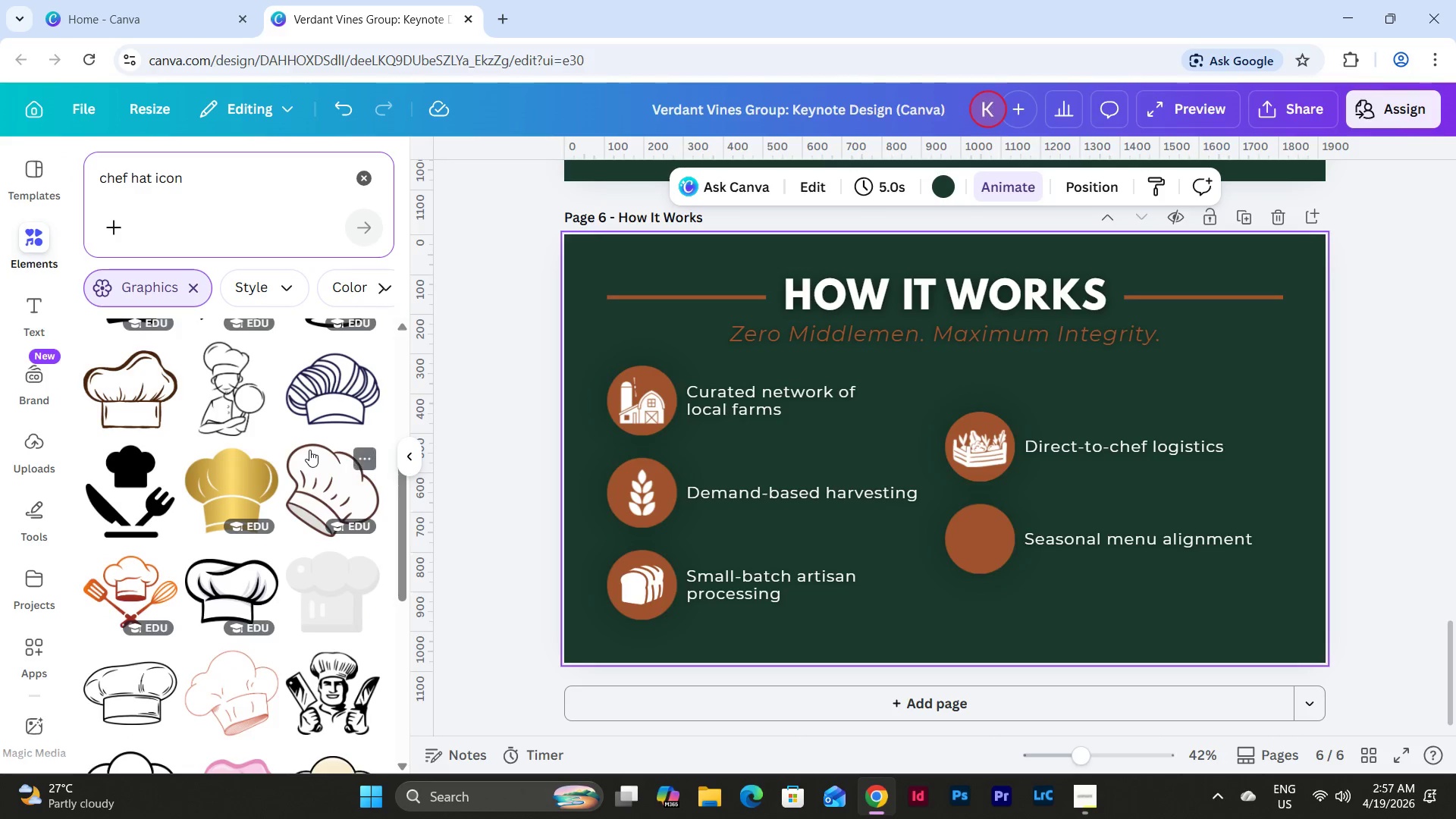 
scroll: coordinate [309, 450], scroll_direction: up, amount: 2.0
 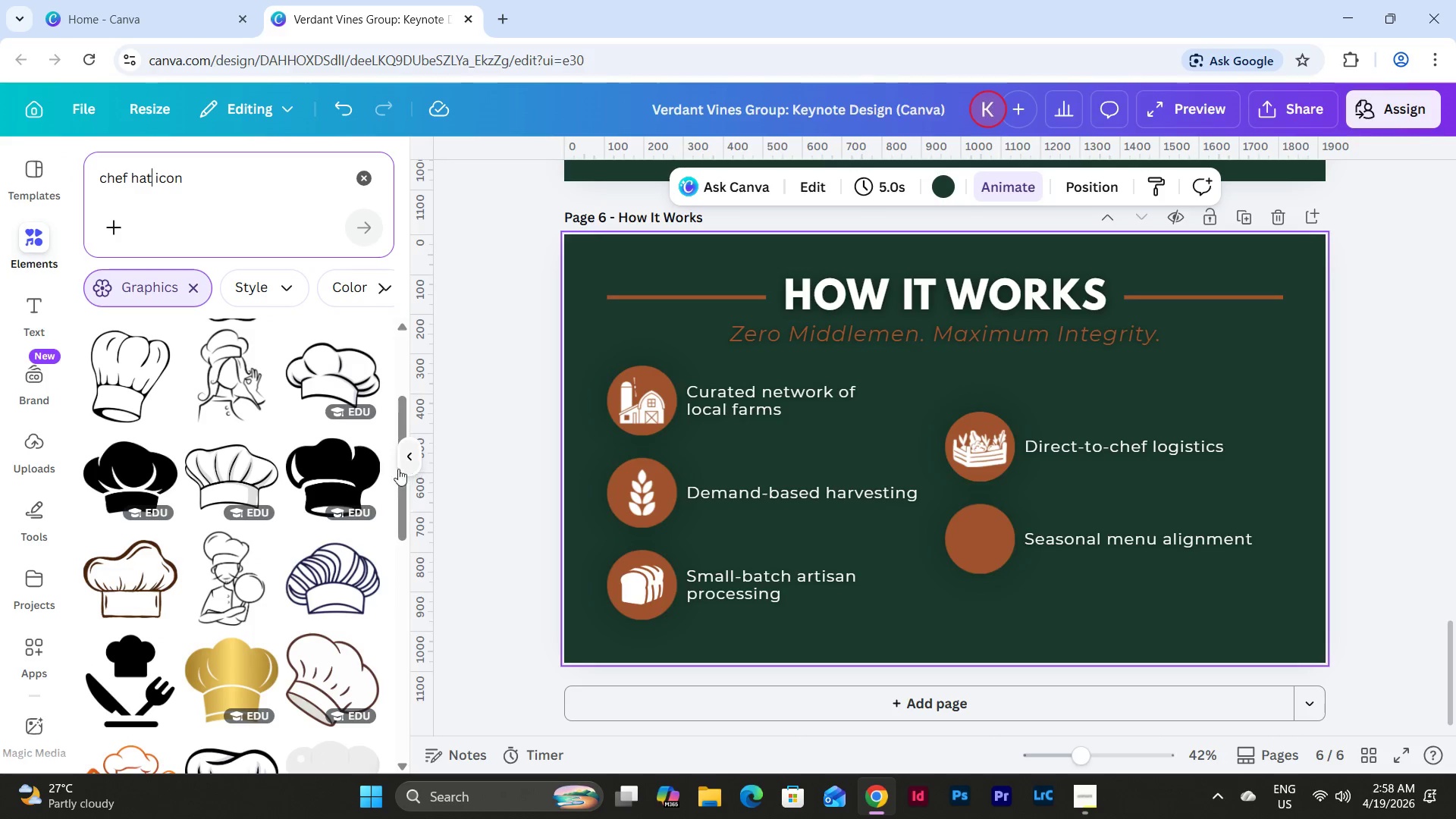 
left_click([332, 473])
 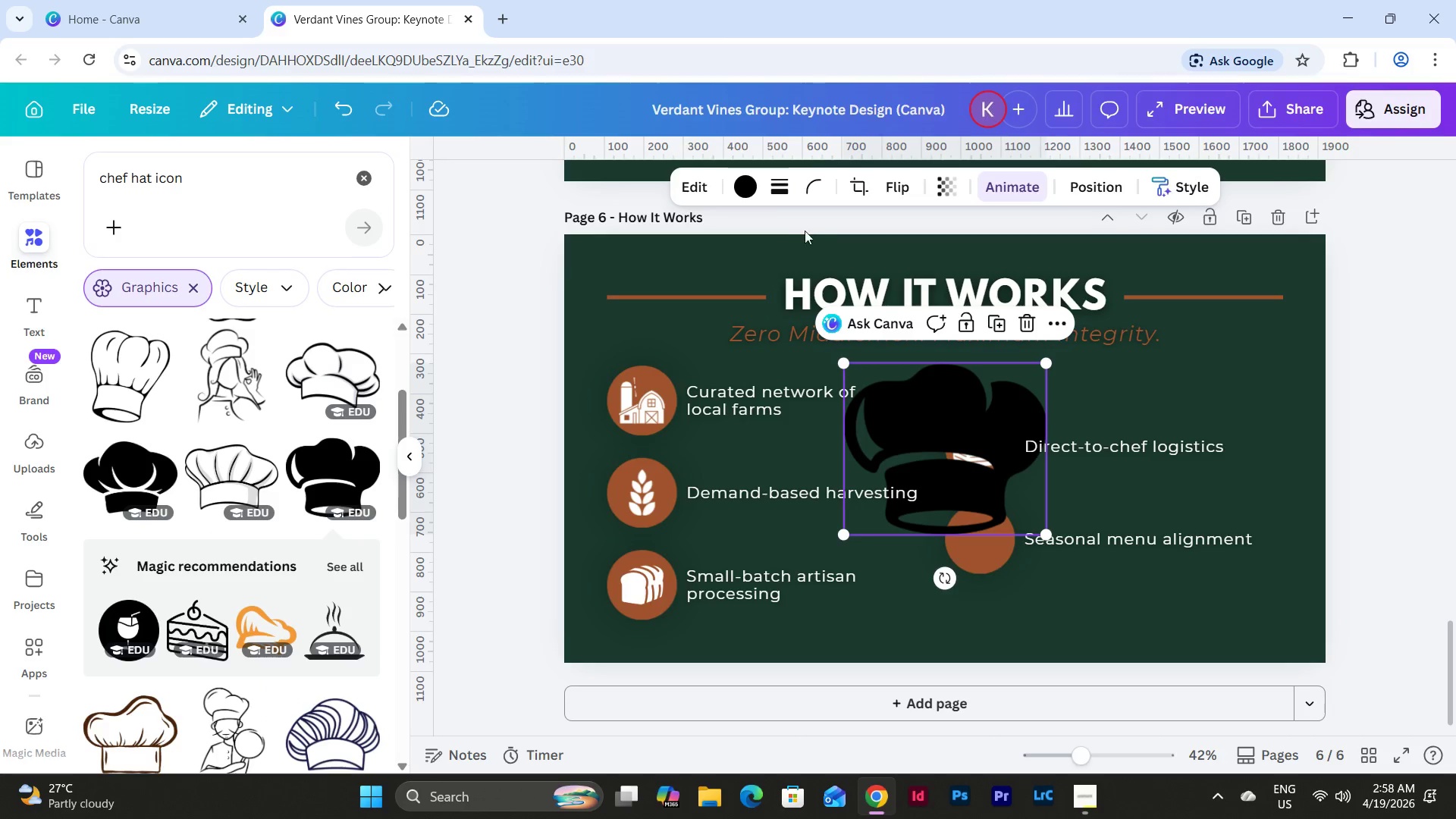 
left_click([744, 185])
 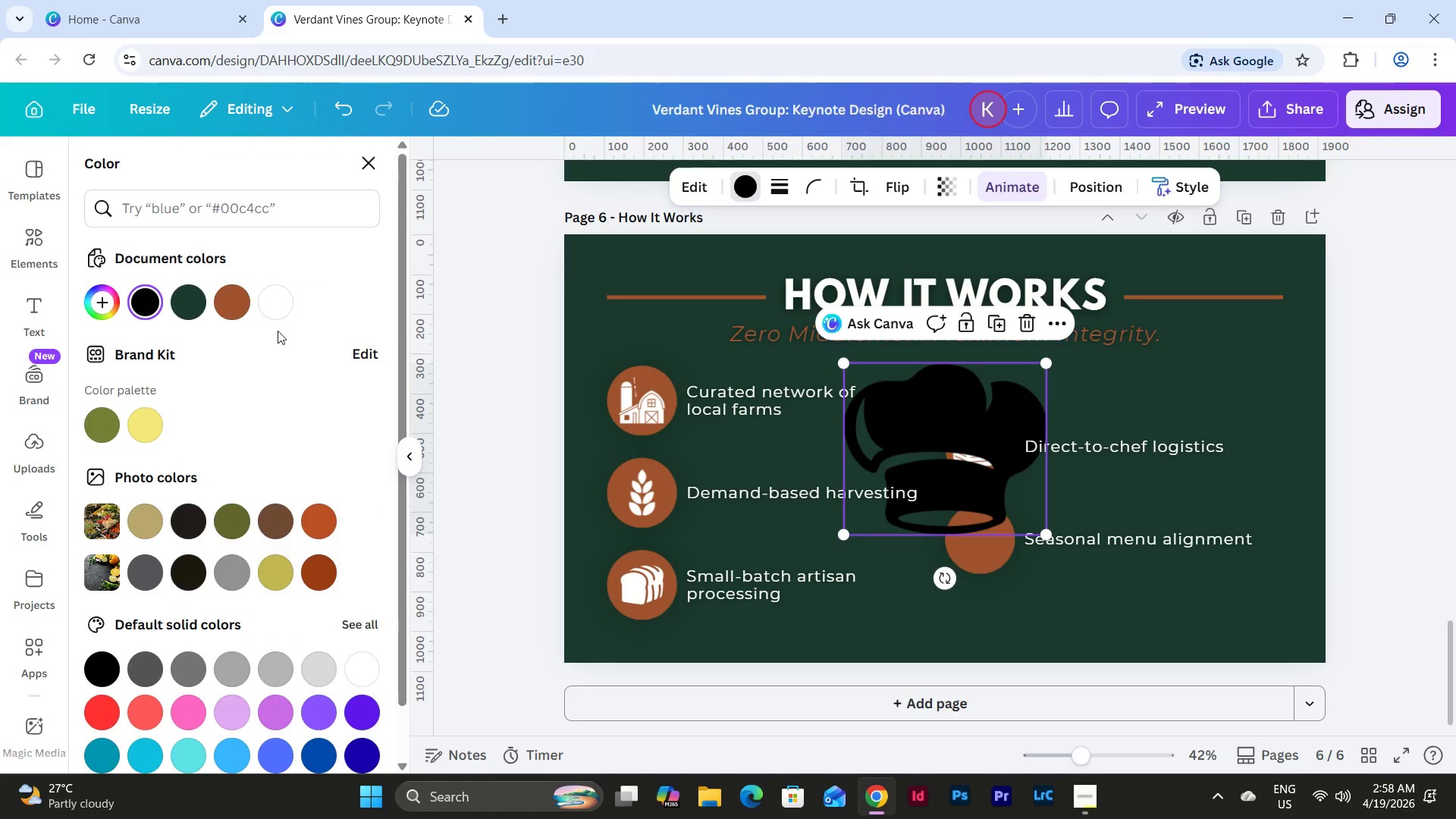 
left_click([274, 306])
 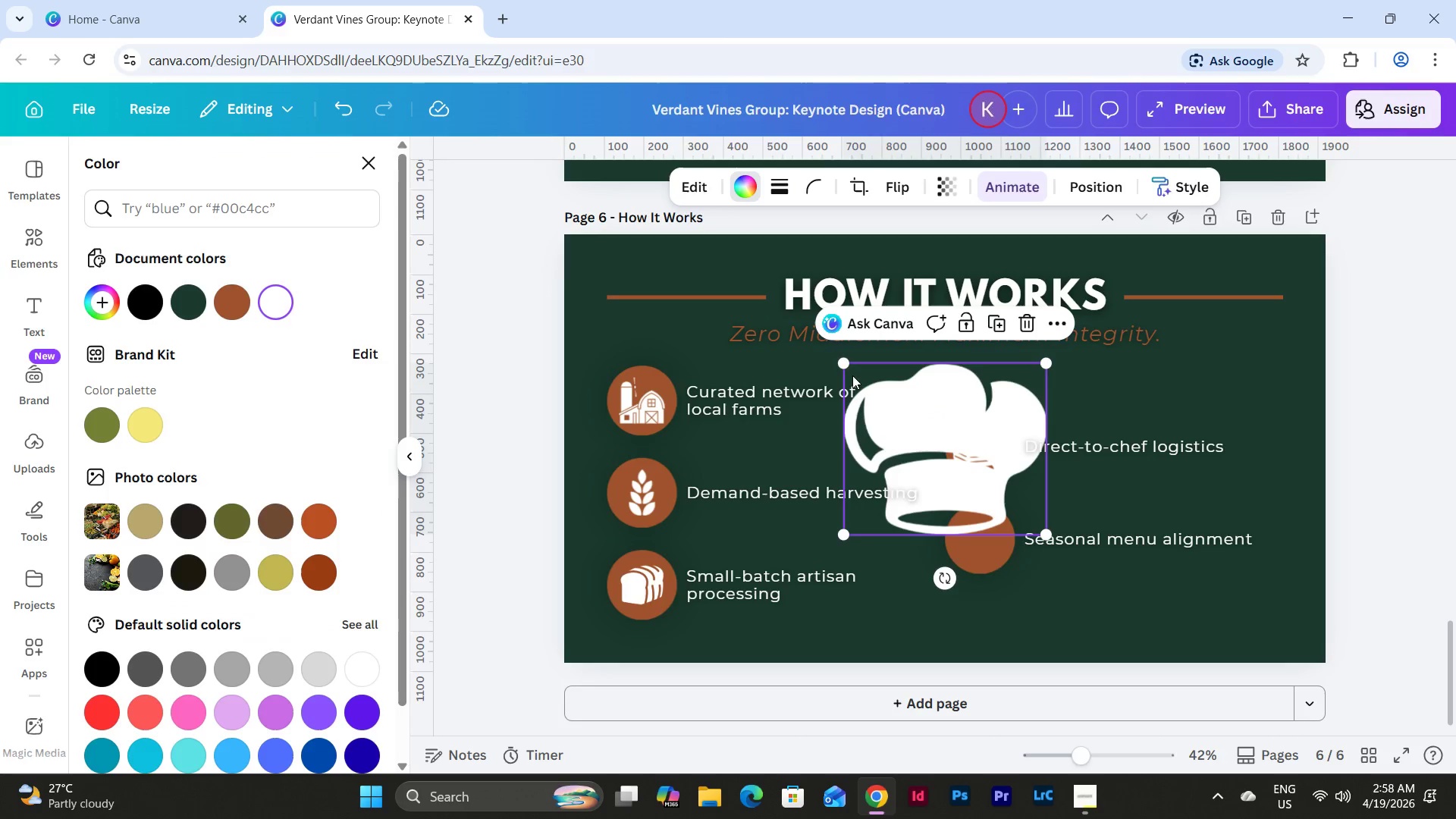 
left_click_drag(start_coordinate=[843, 365], to_coordinate=[994, 485])
 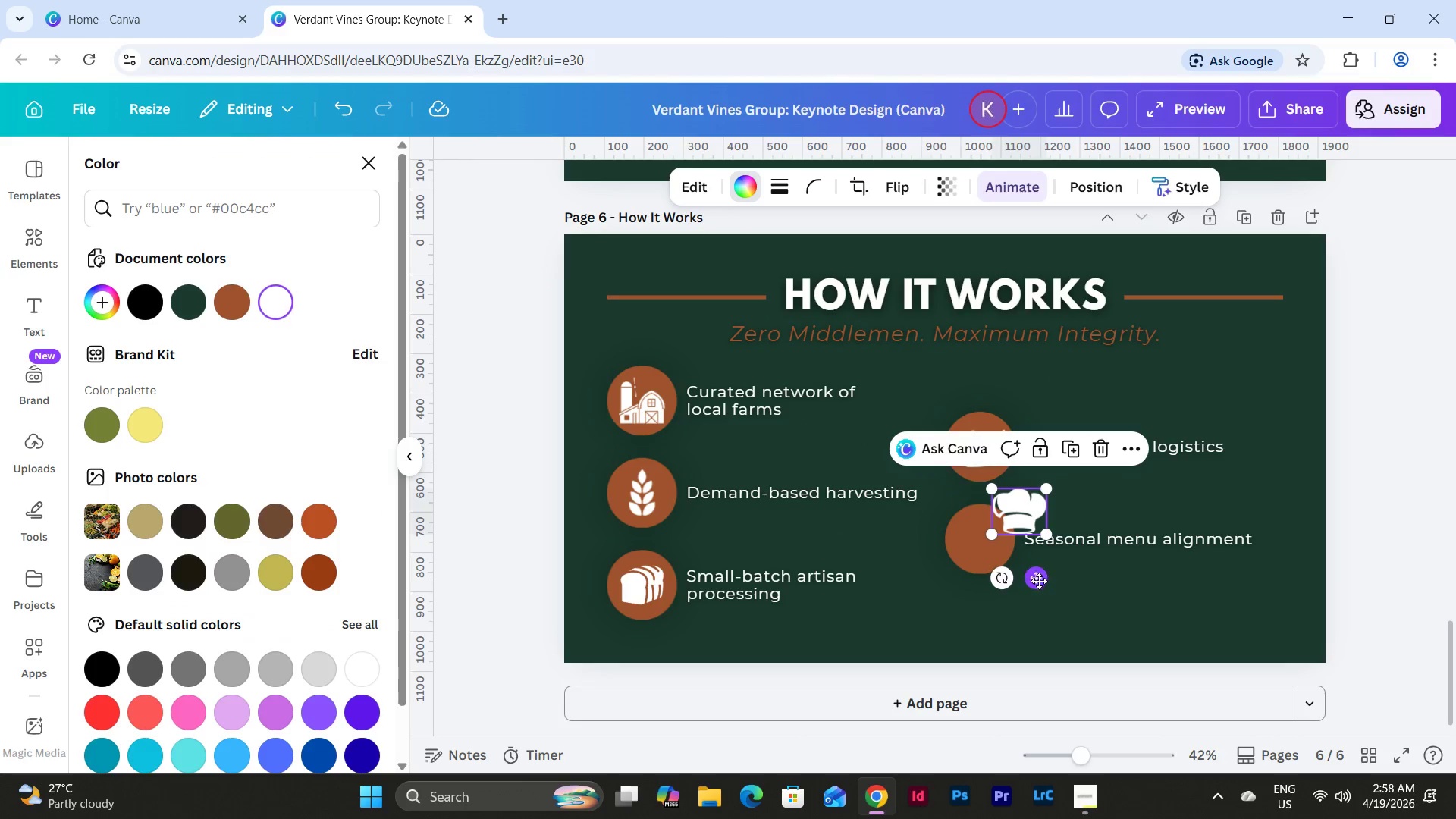 
left_click_drag(start_coordinate=[1039, 583], to_coordinate=[999, 610])
 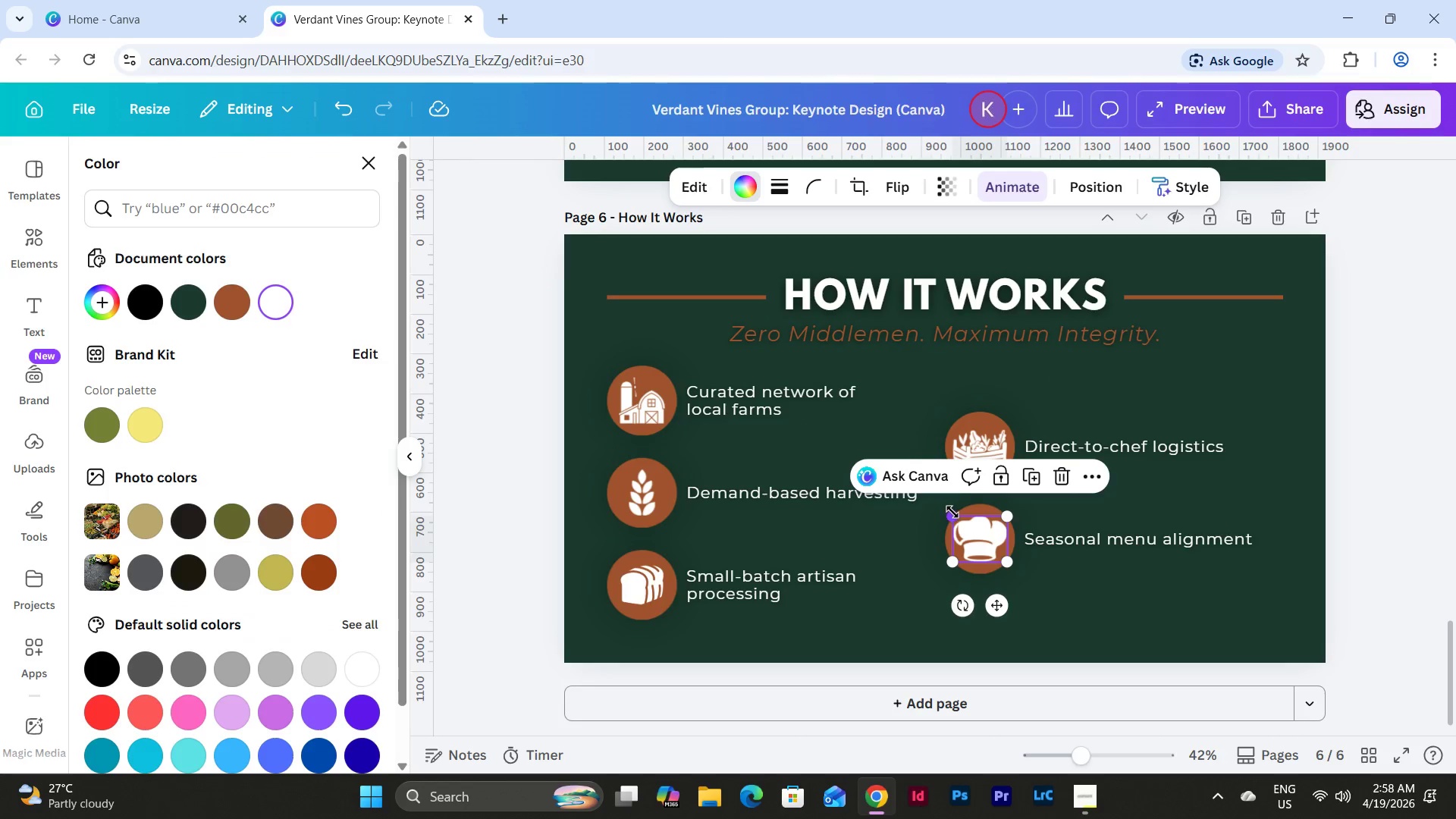 
left_click_drag(start_coordinate=[952, 512], to_coordinate=[959, 516])
 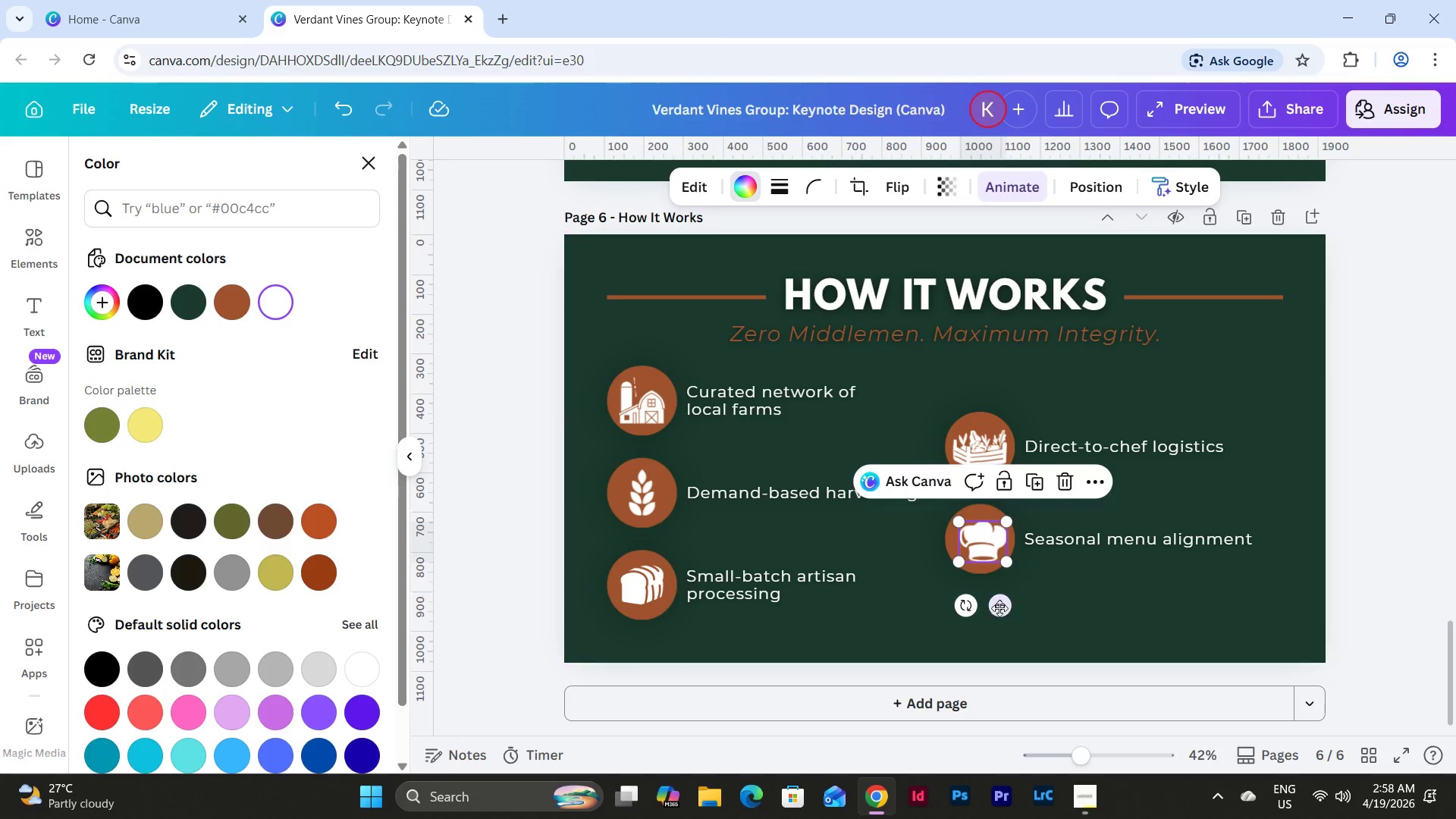 
wait(10.47)
 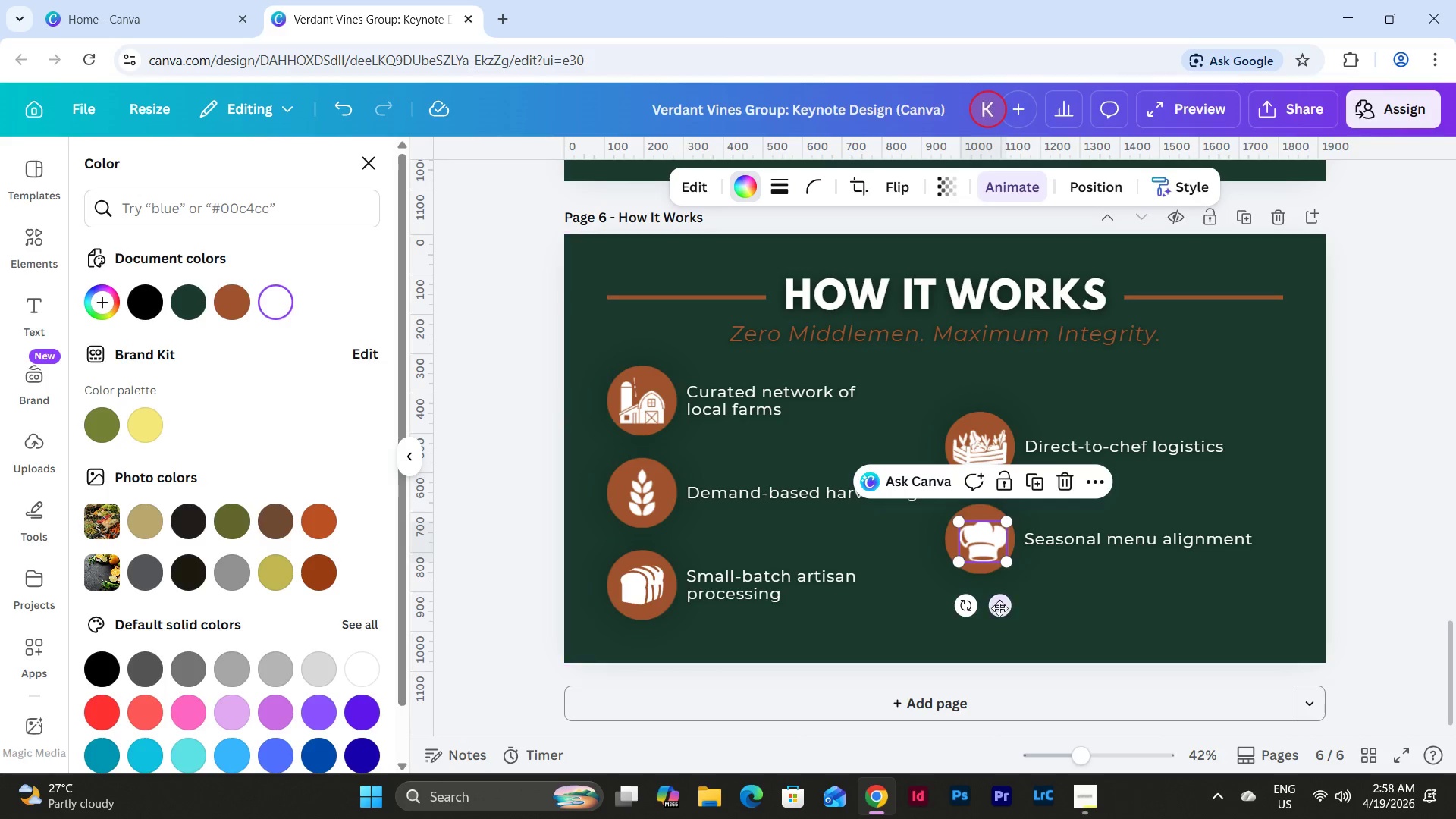 
left_click([1091, 600])
 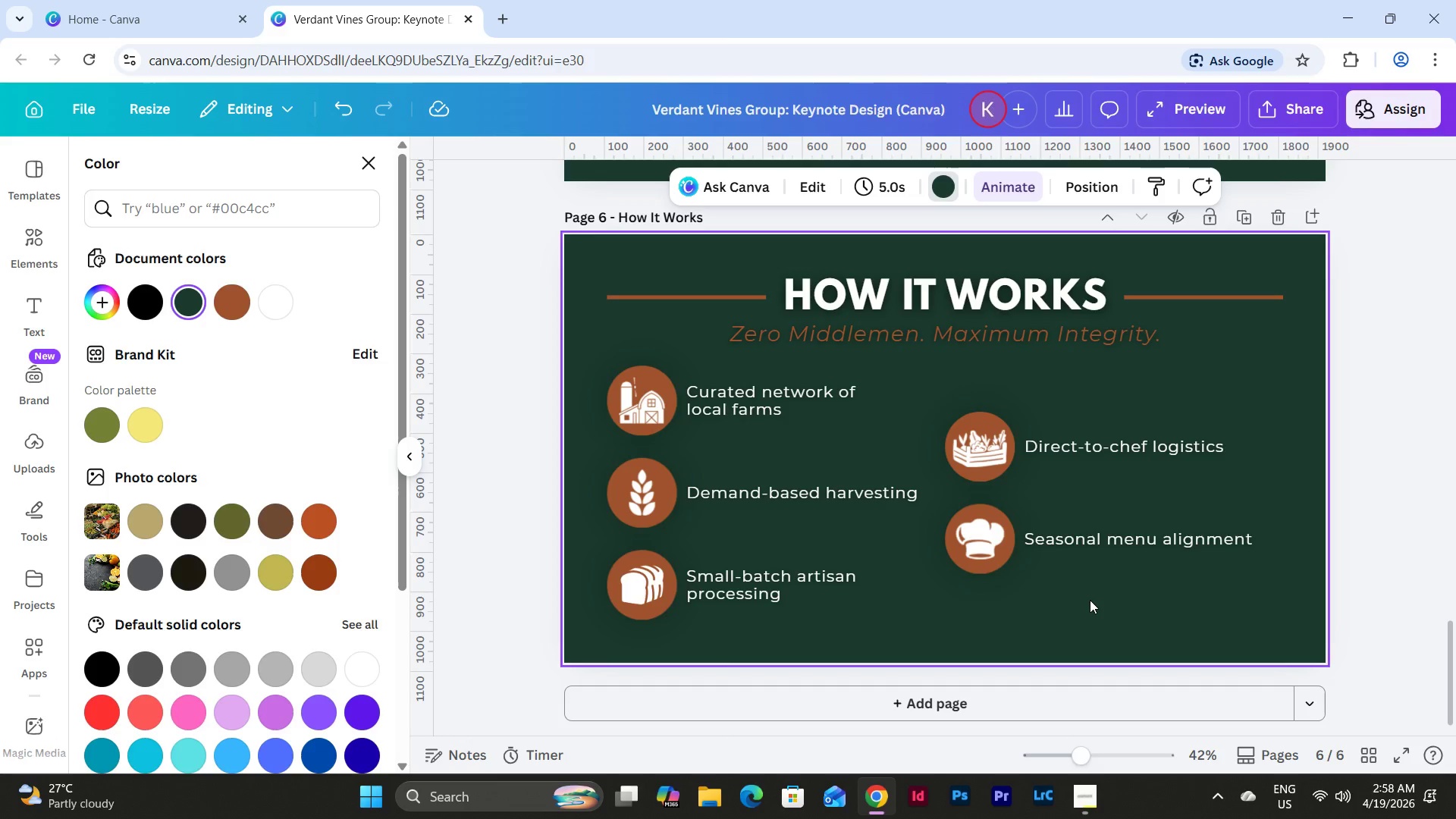 
wait(25.52)
 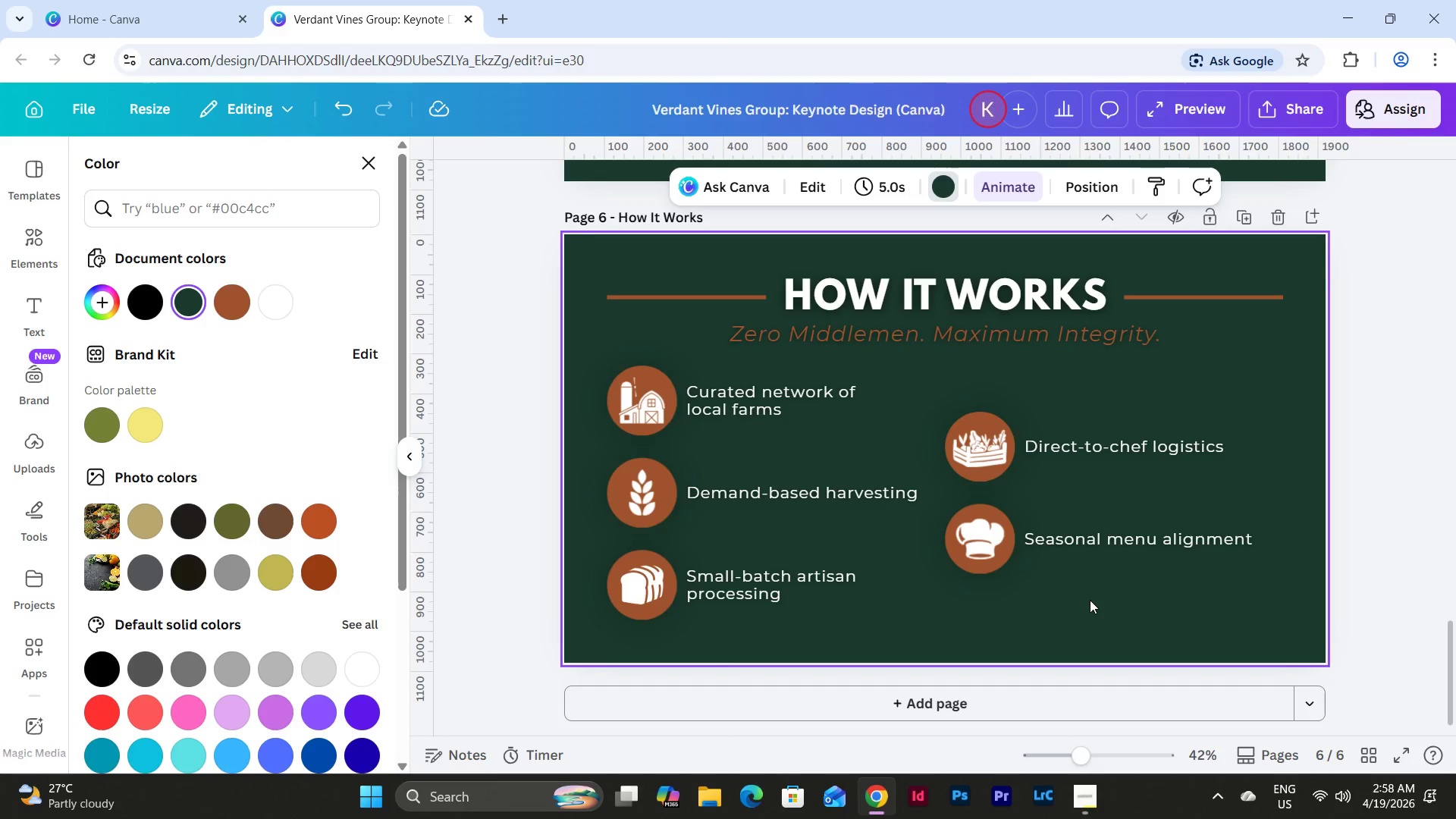 
left_click([1109, 588])
 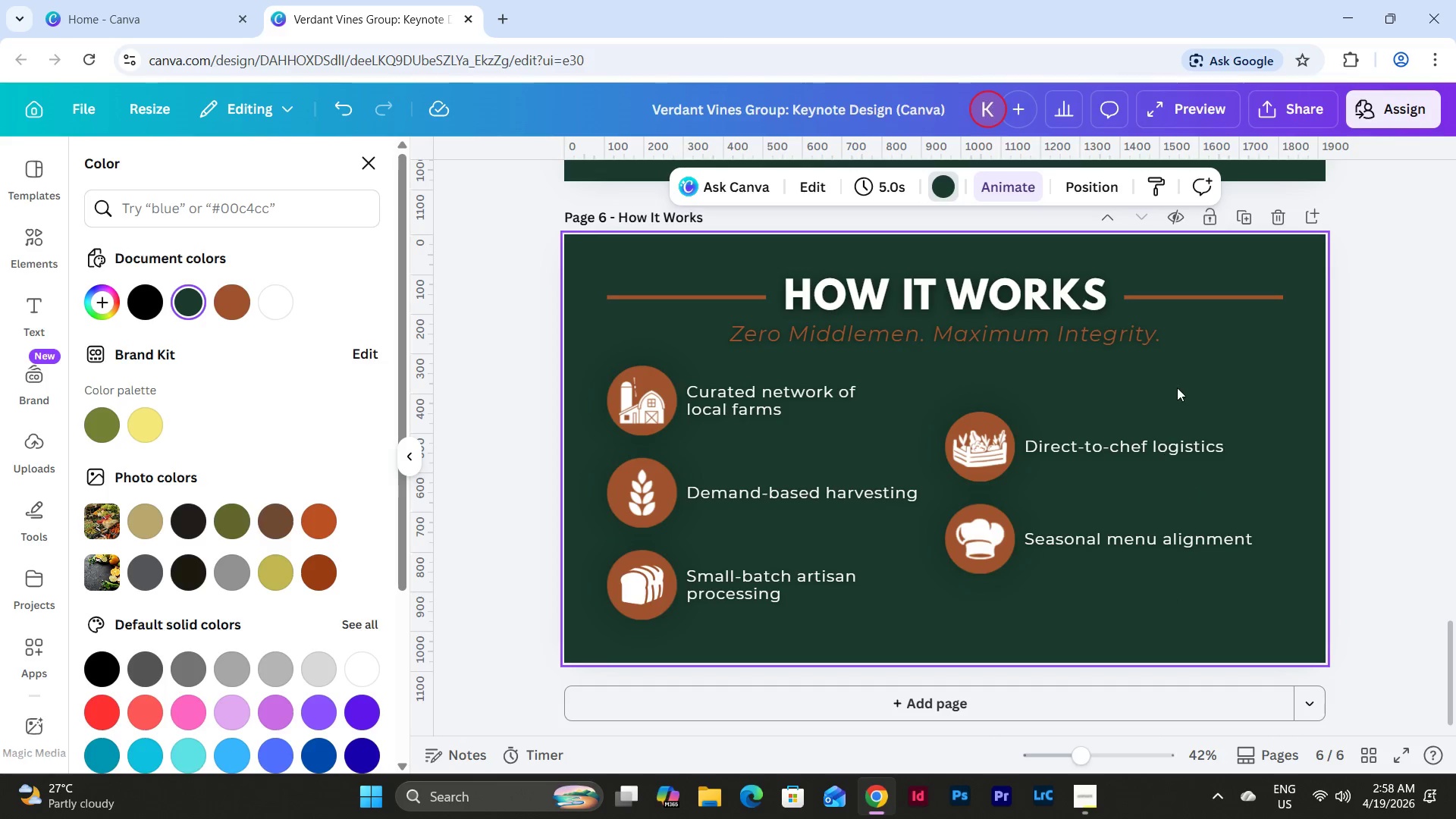 
left_click([1244, 223])
 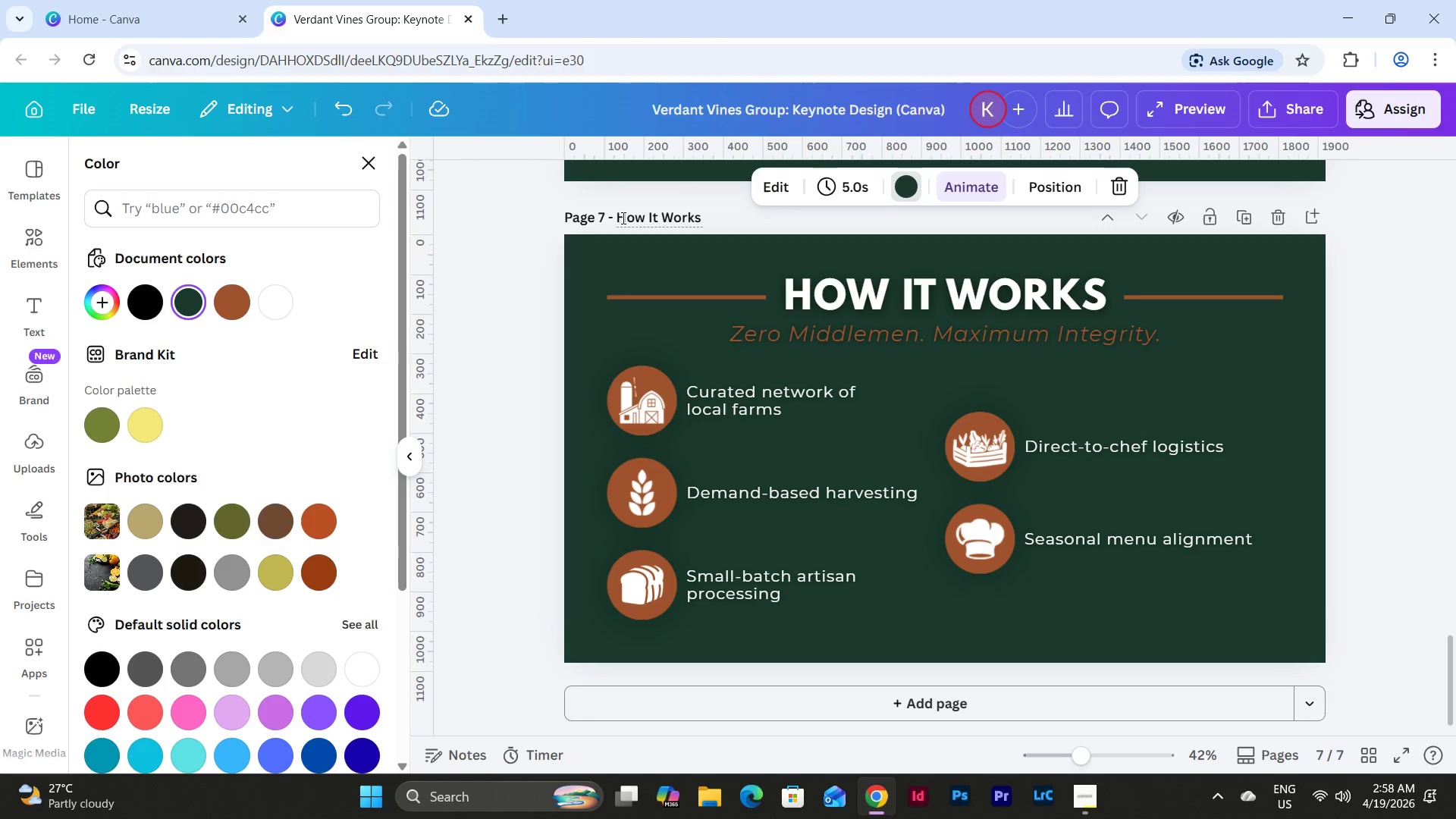 
left_click_drag(start_coordinate=[617, 215], to_coordinate=[769, 225])
 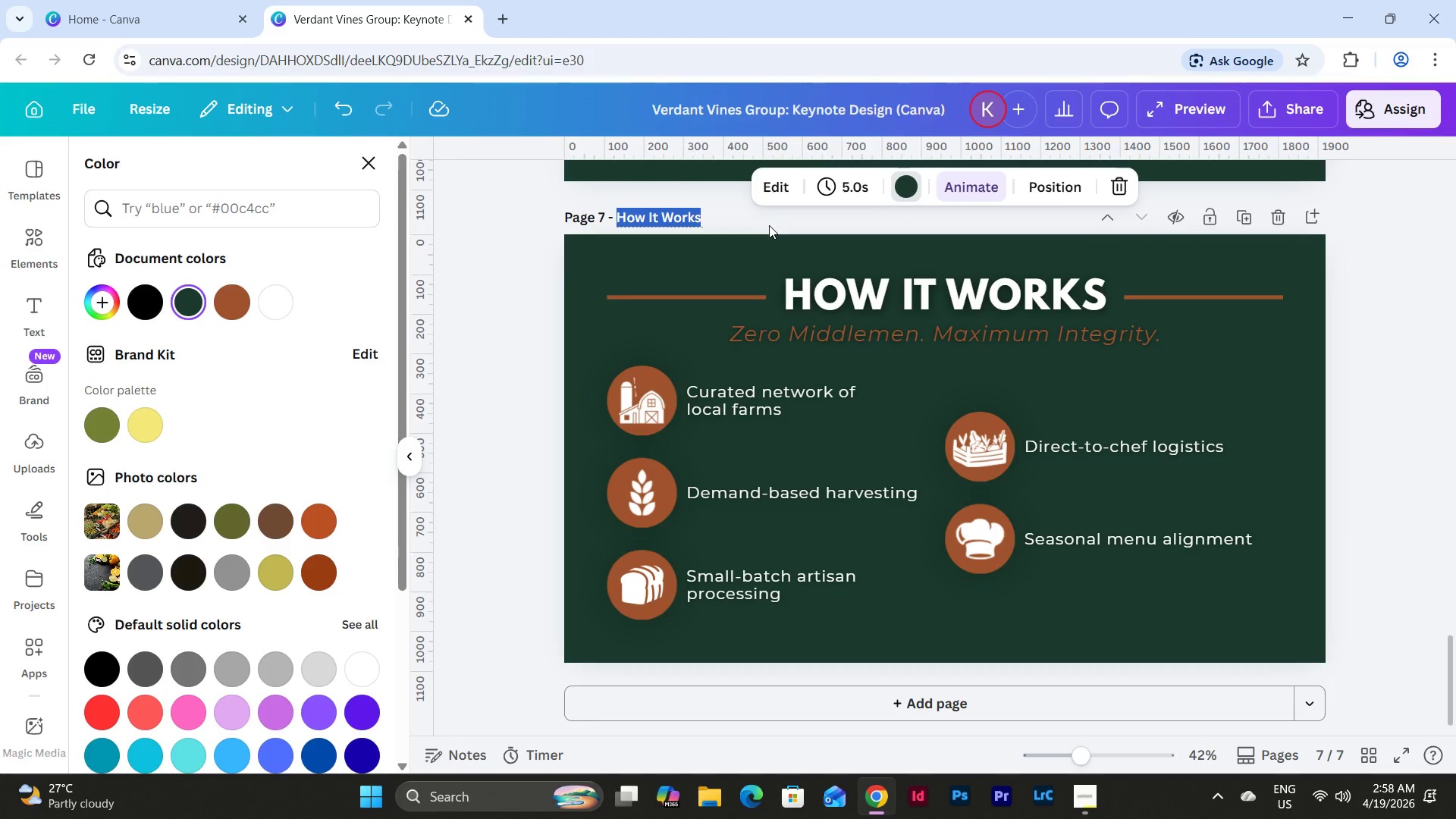 
type(The)
 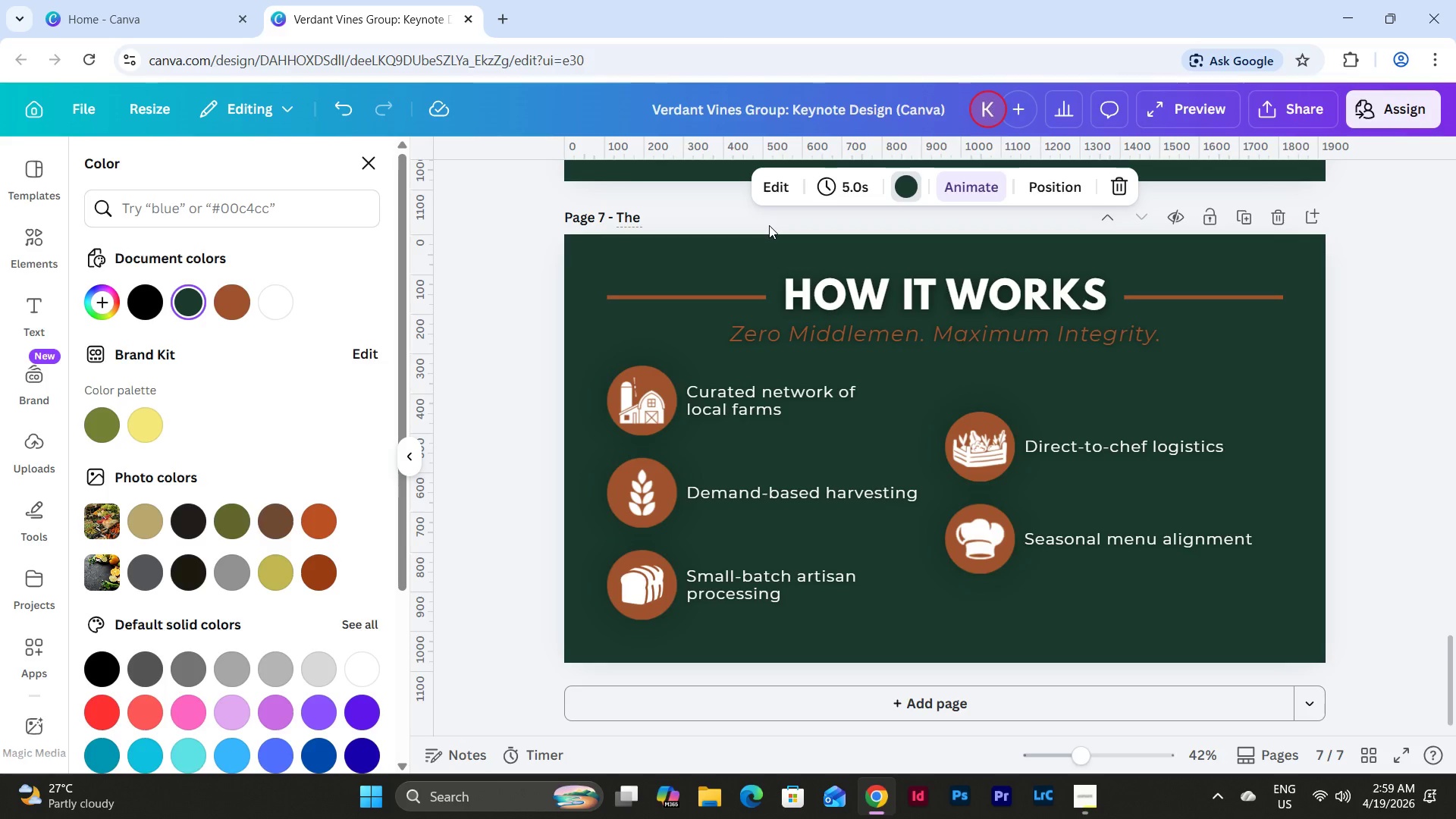 
wait(5.44)
 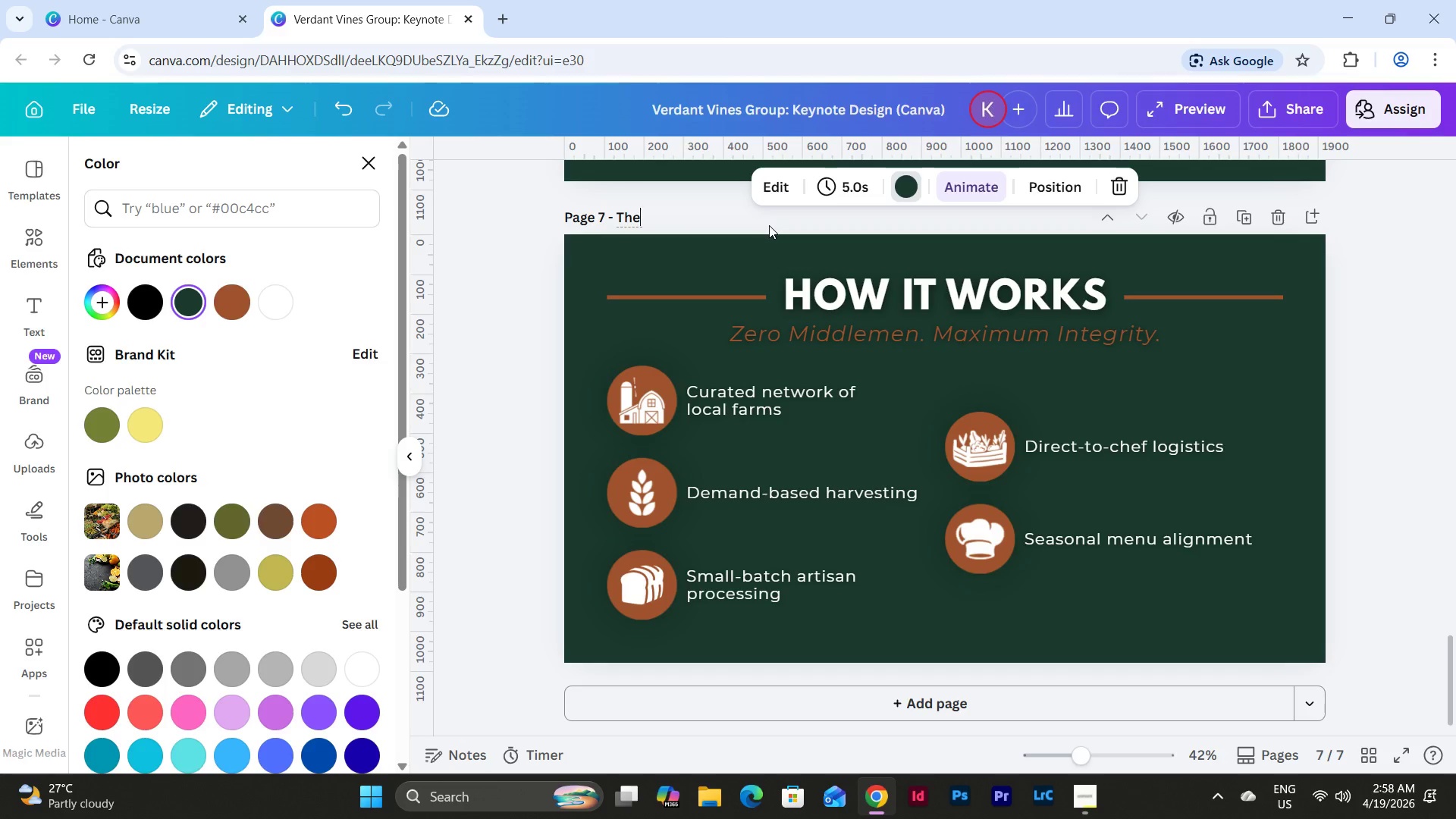 
type( Chef Advantage)
 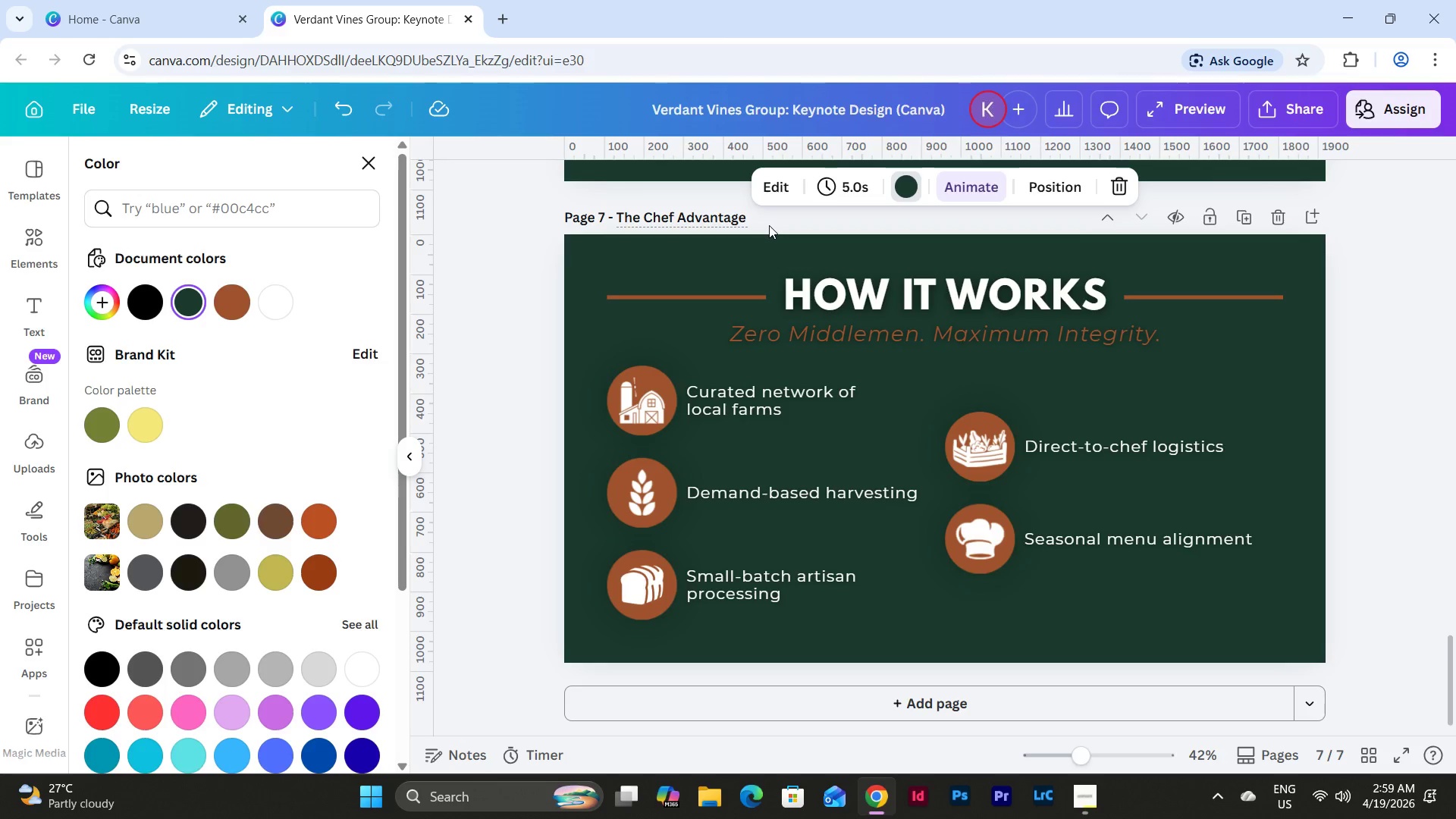 
wait(9.23)
 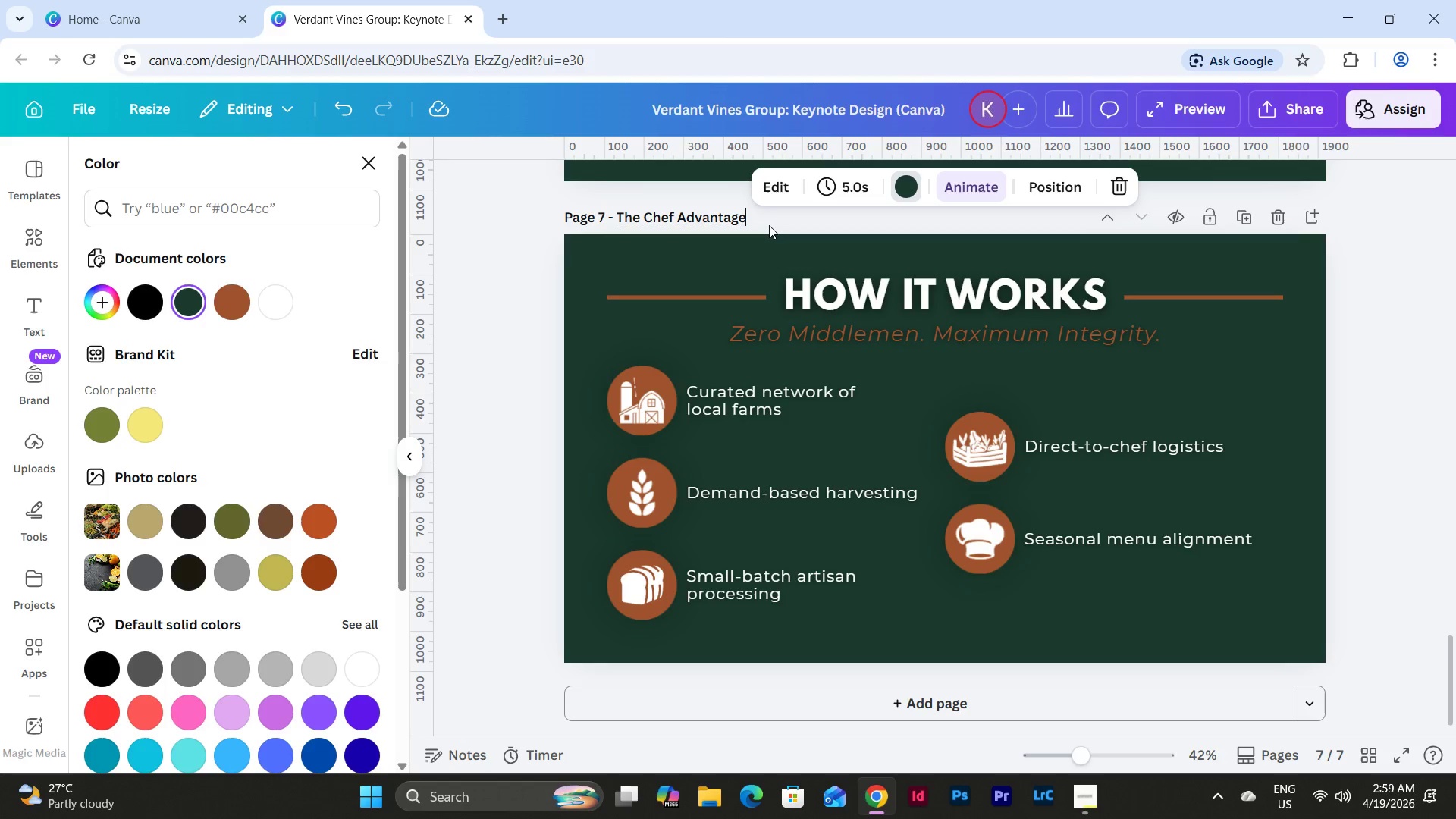 
left_click([1085, 795])